 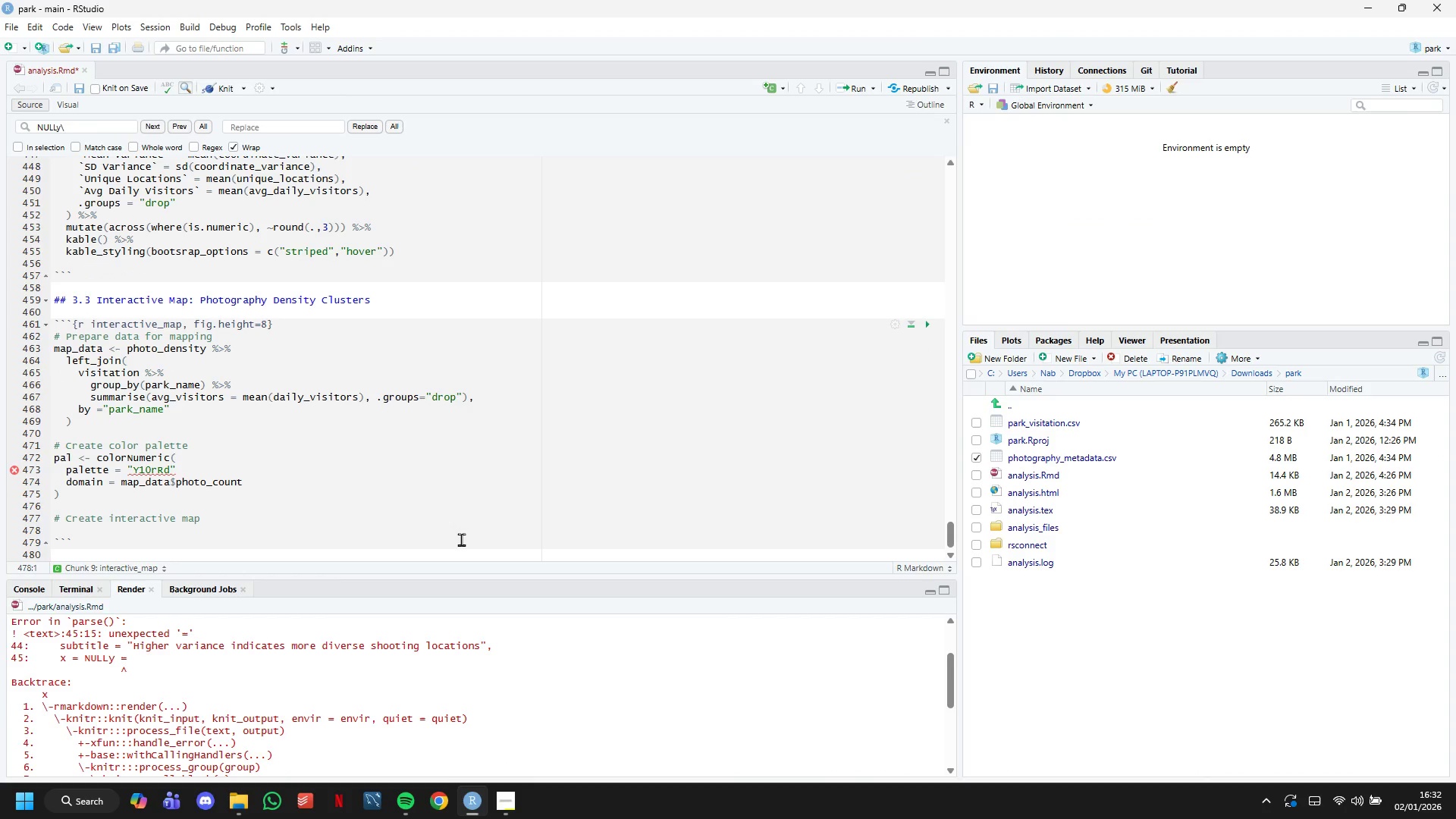 
mouse_move([40, 469])
 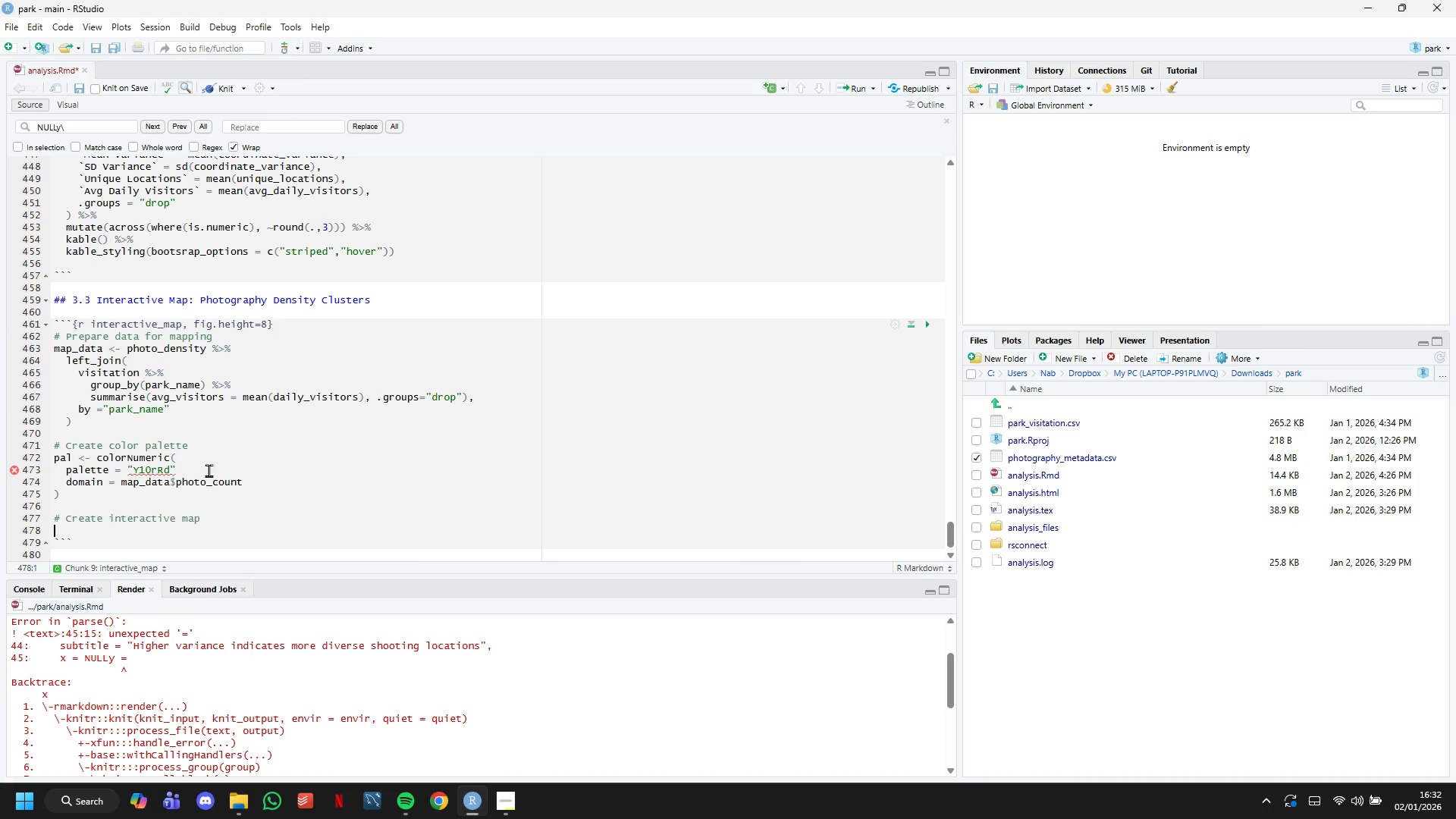 
left_click([209, 469])
 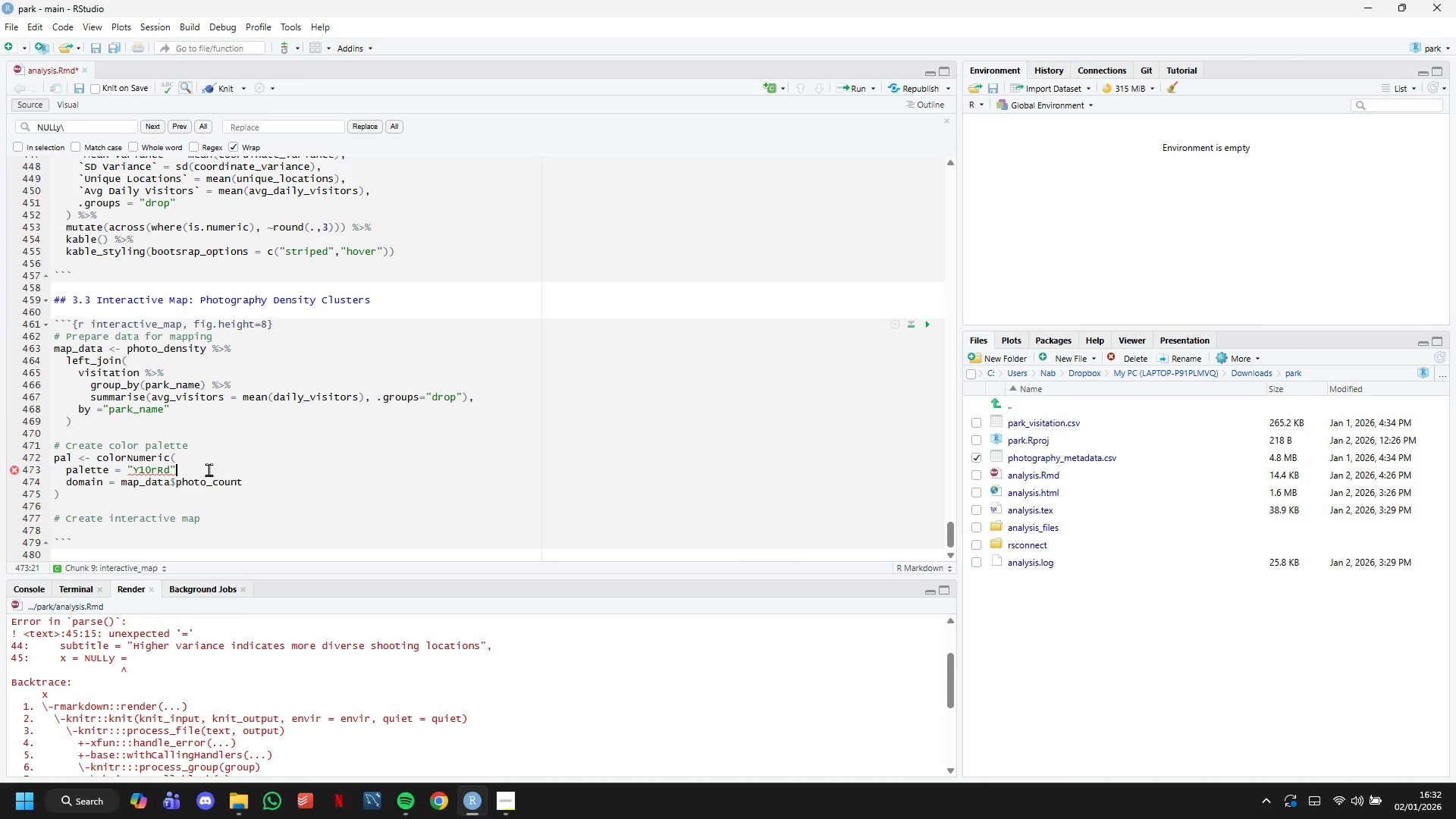 
key(Comma)
 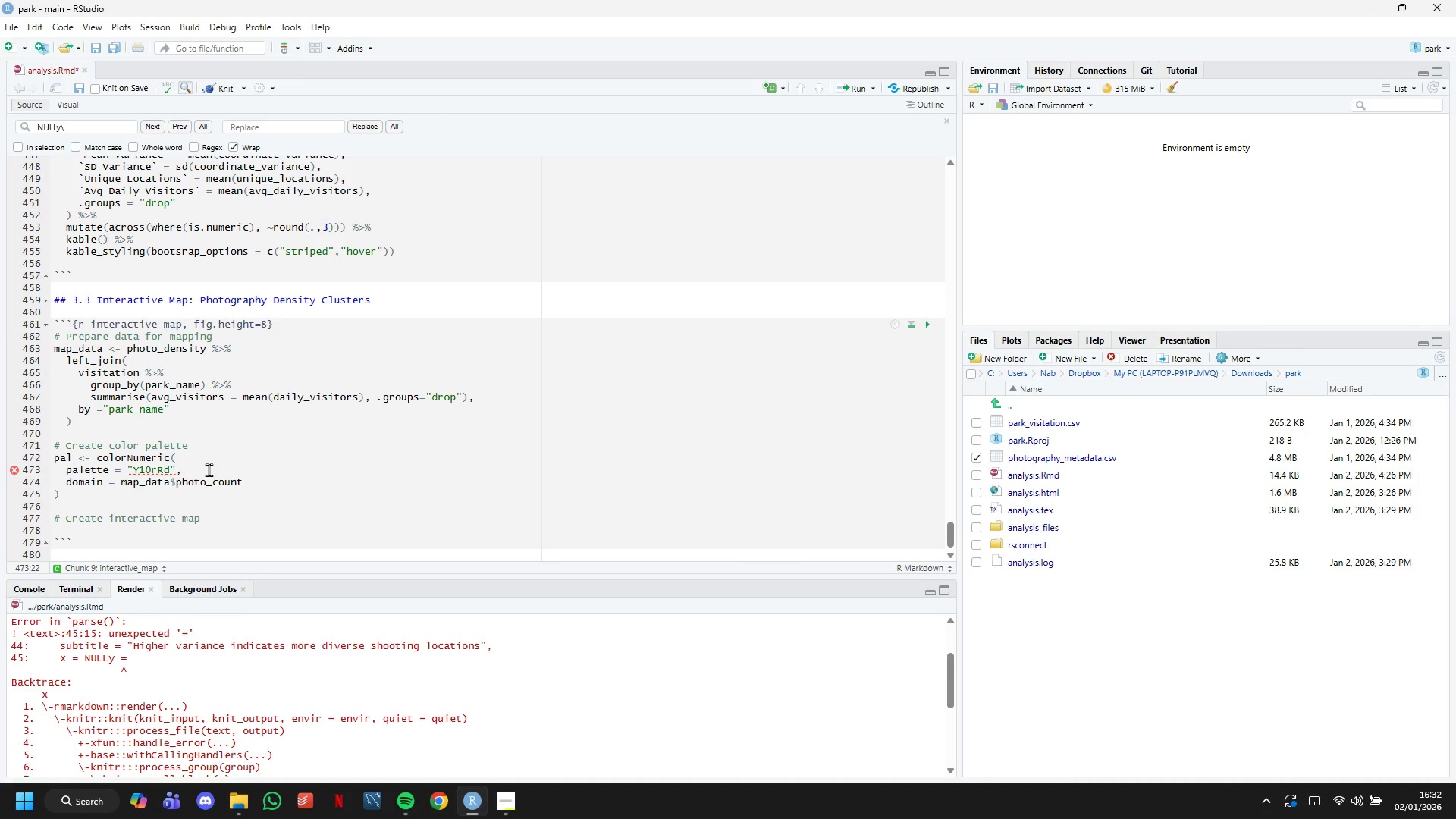 
scroll: coordinate [209, 469], scroll_direction: down, amount: 2.0
 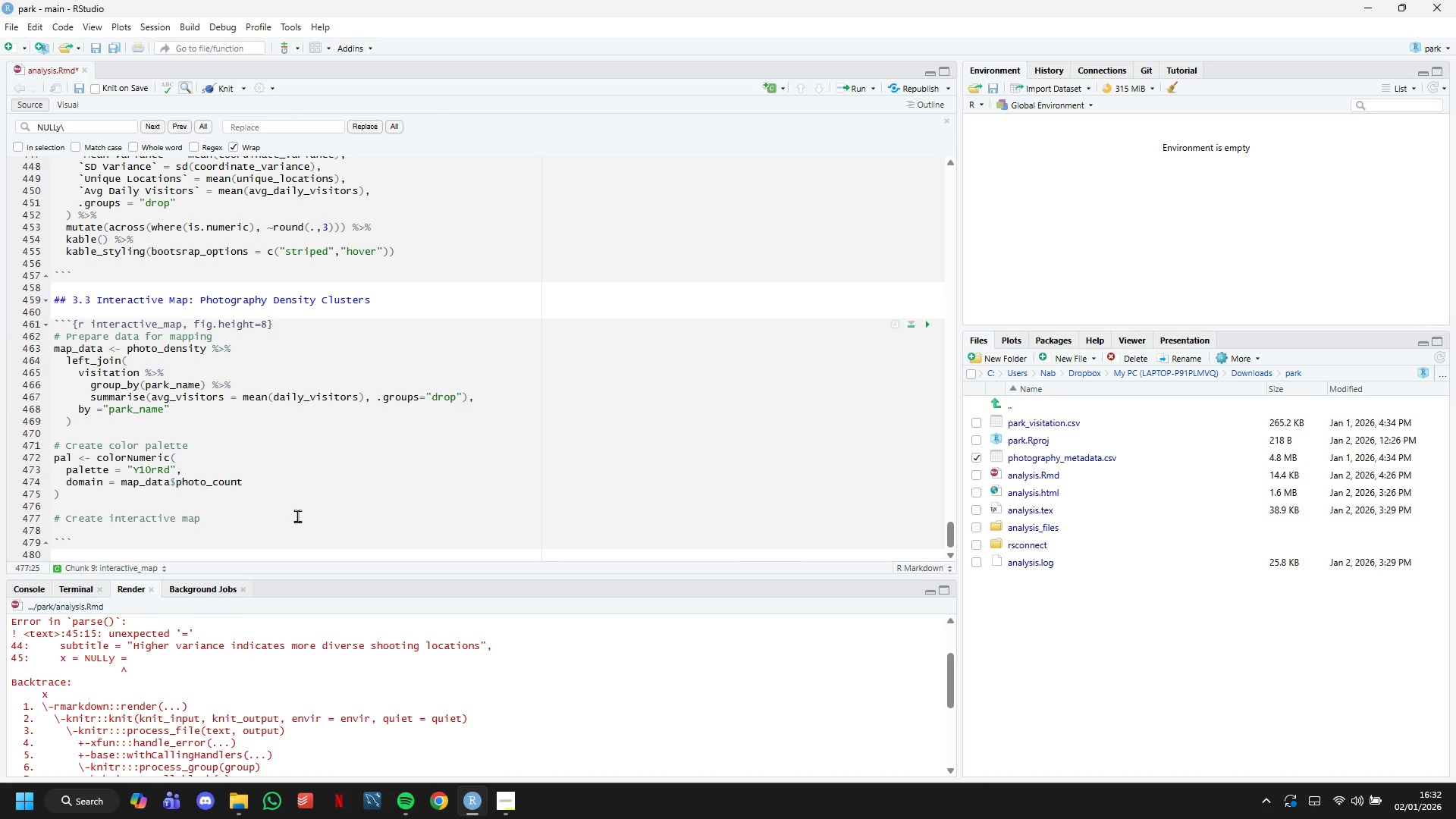 
key(Enter)
 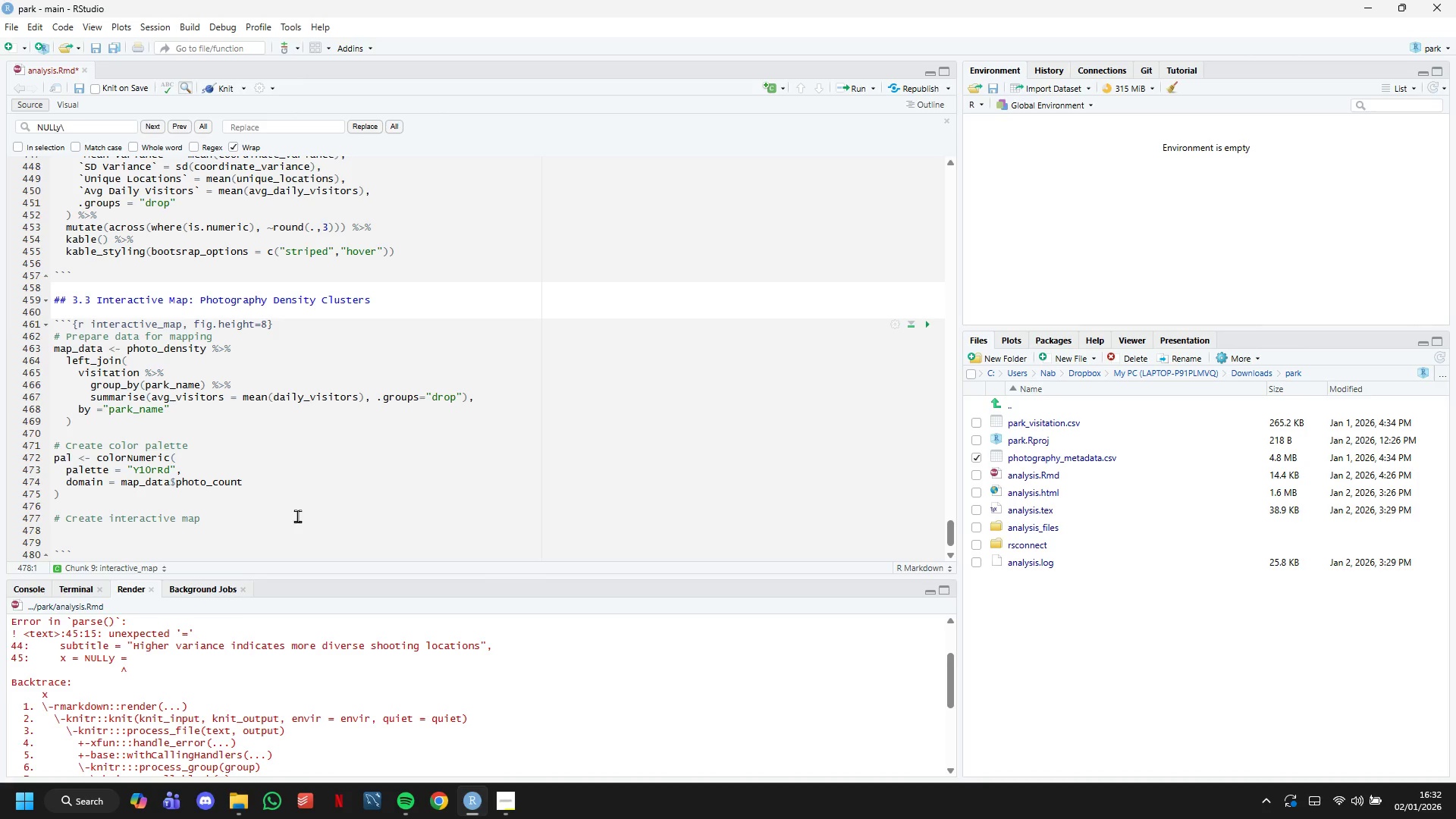 
type(photo_map <=)
key(Backspace)
type(-)
 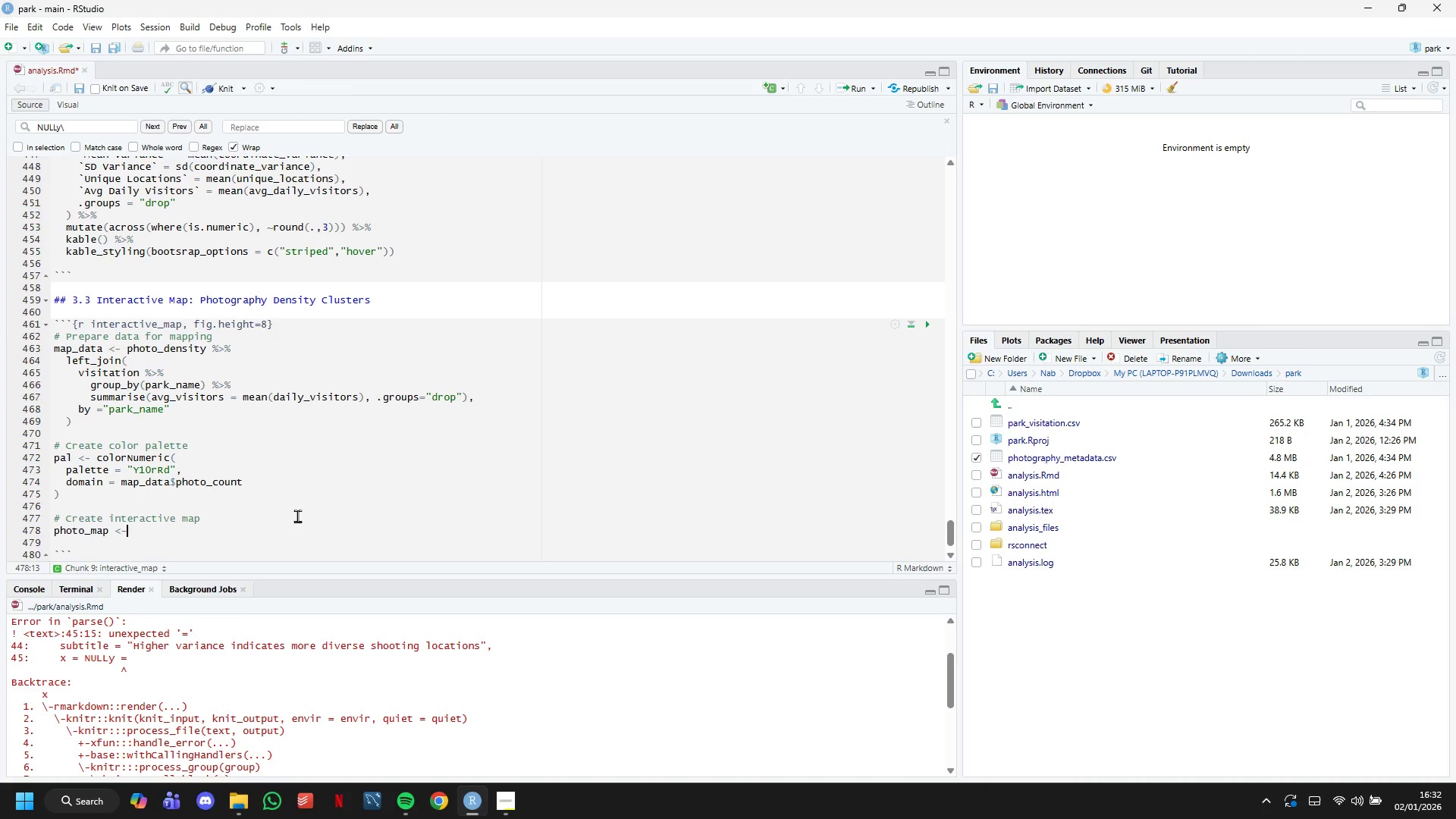 
wait(21.58)
 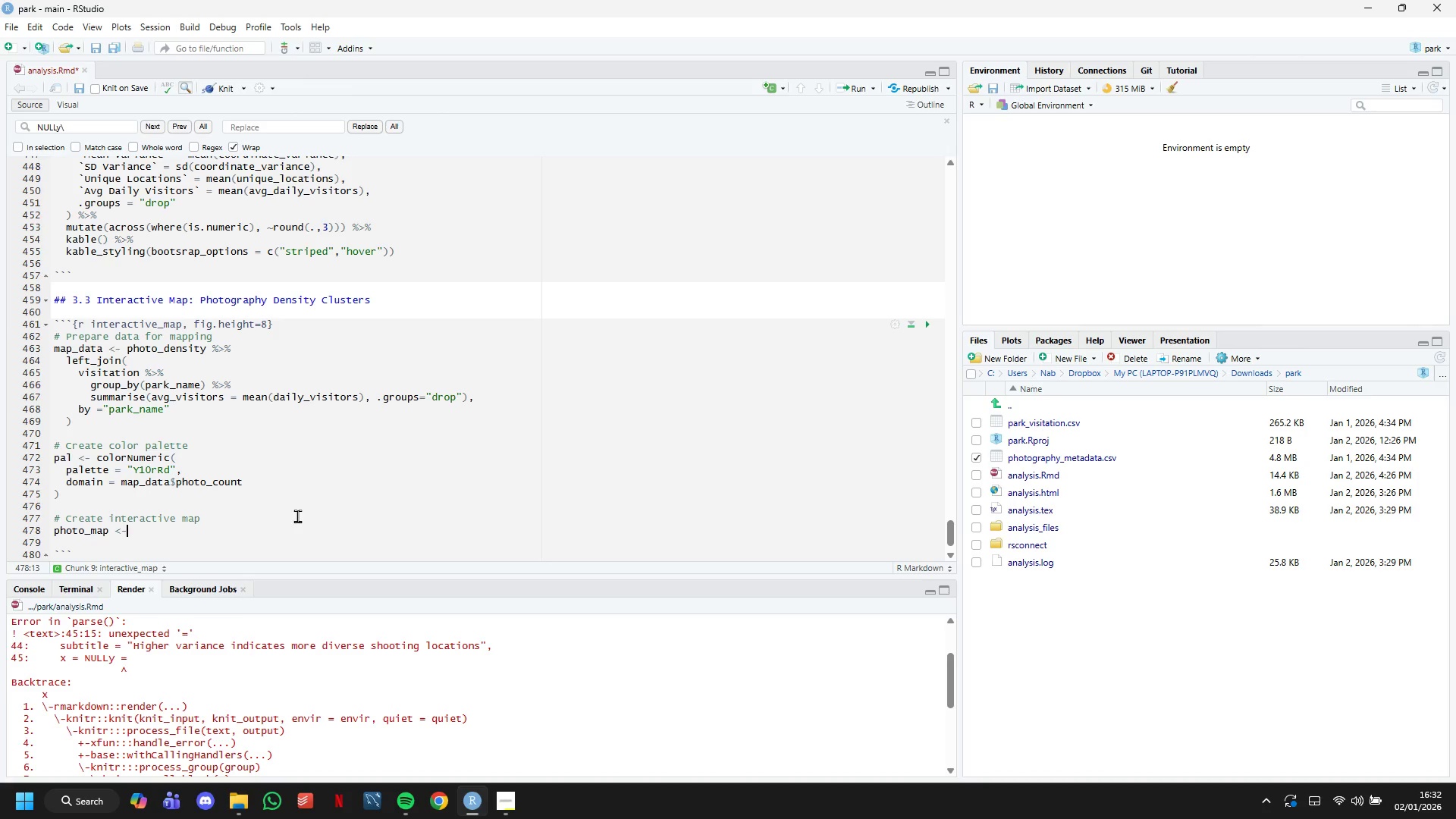 
type( leaflat(map_data)
 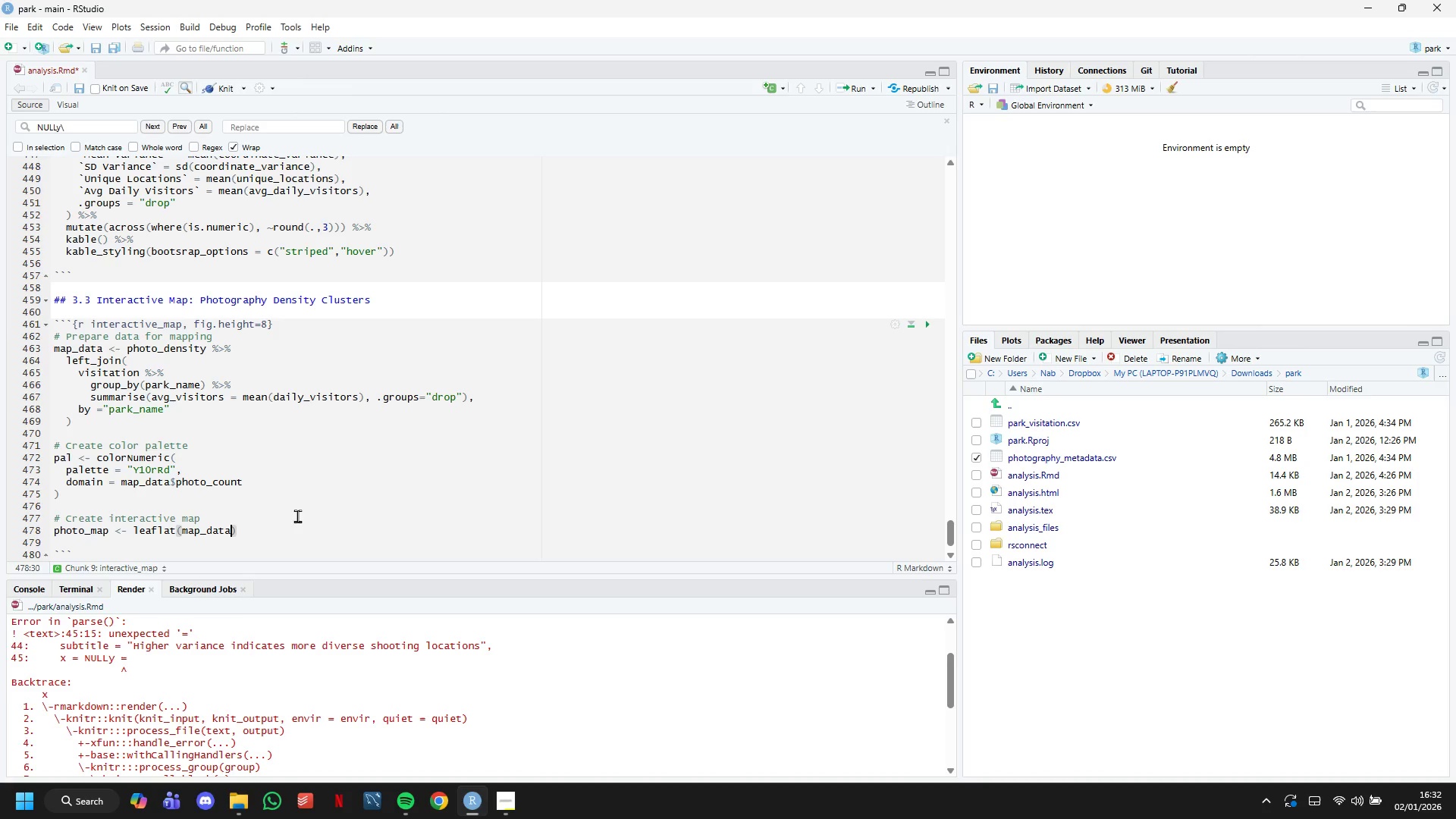 
key(ArrowRight)
 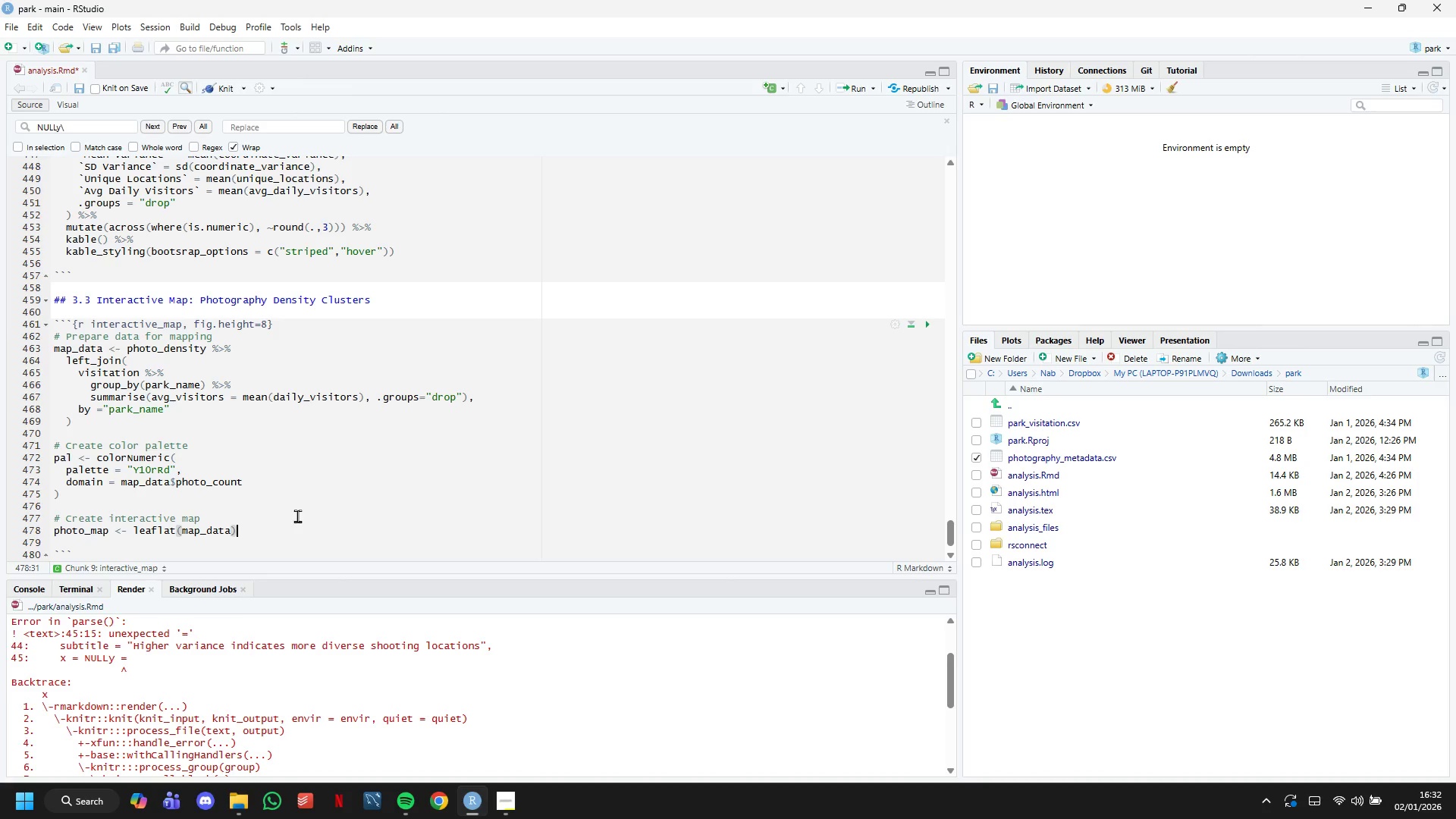 
key(Space)
 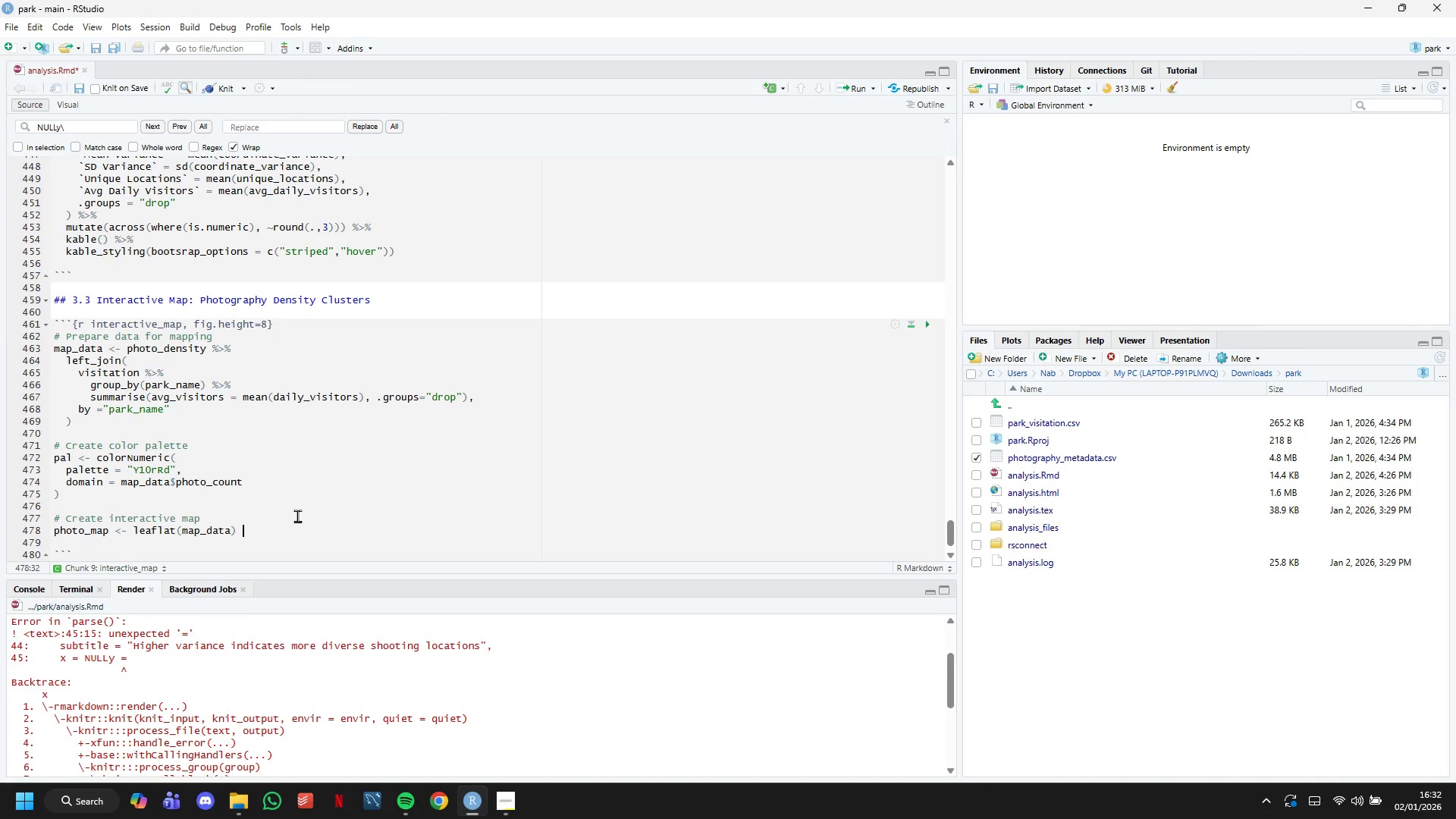 
key(Shift+5)
 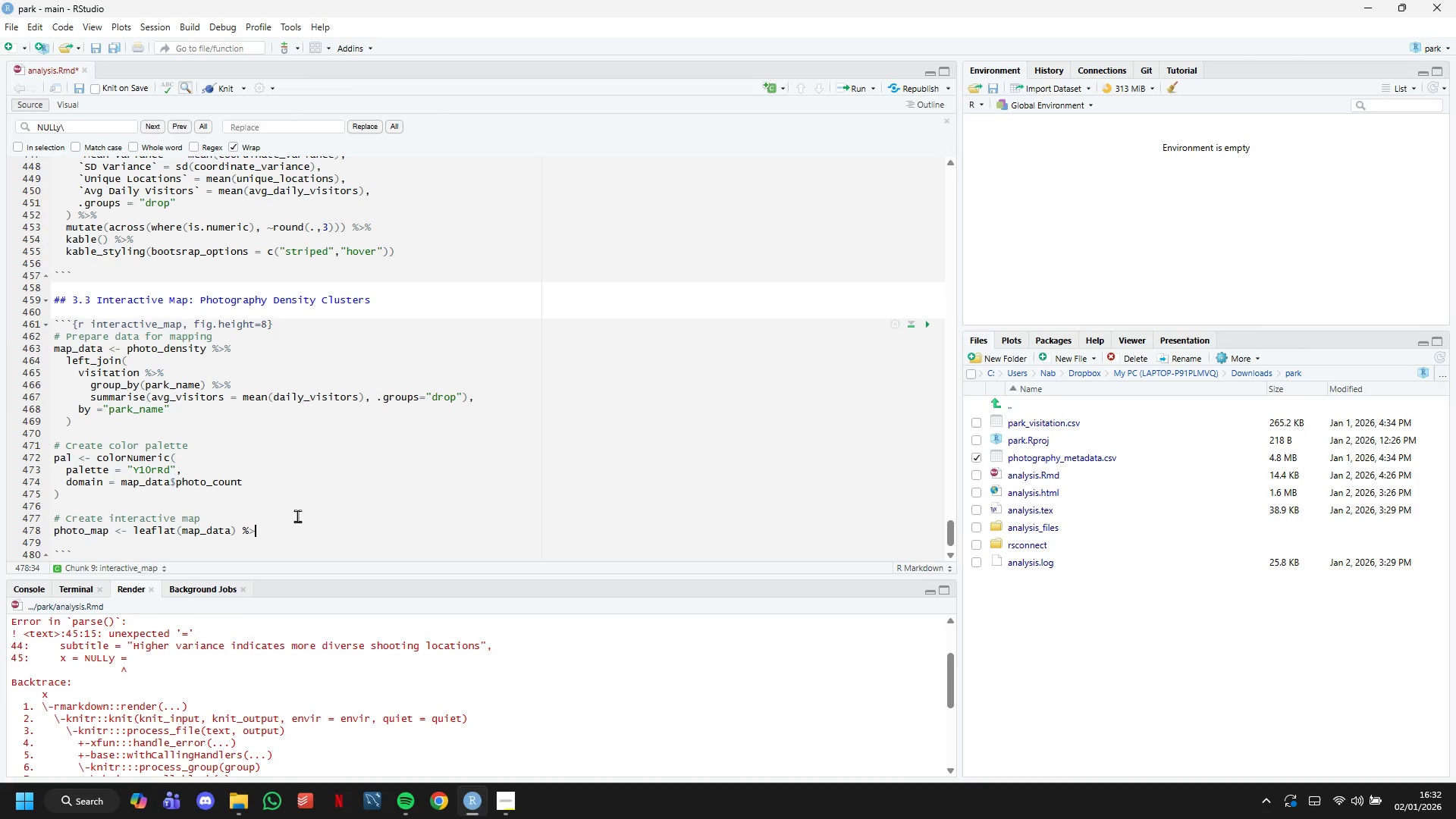 
key(Shift+Period)
 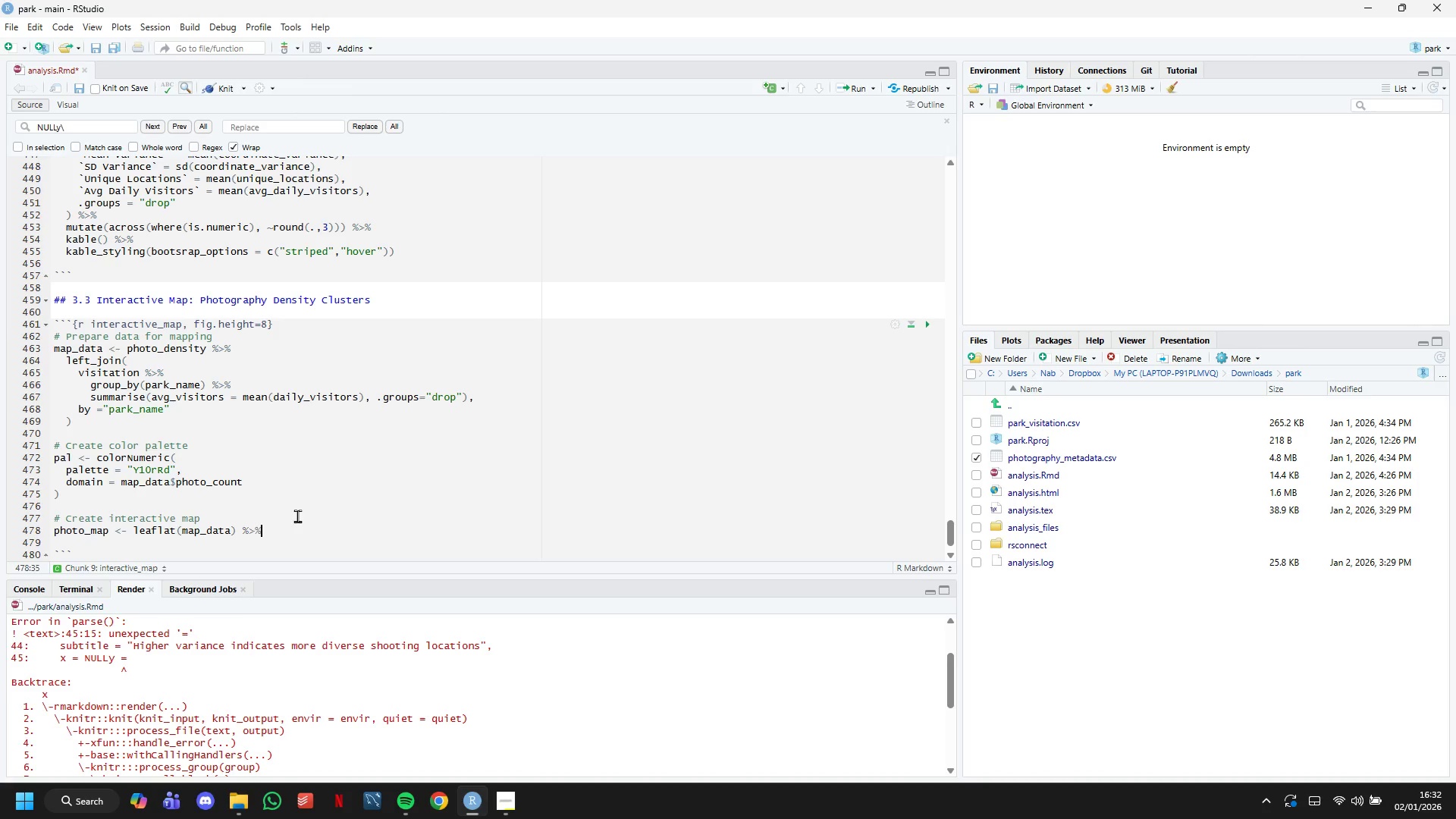 
key(Shift+5)
 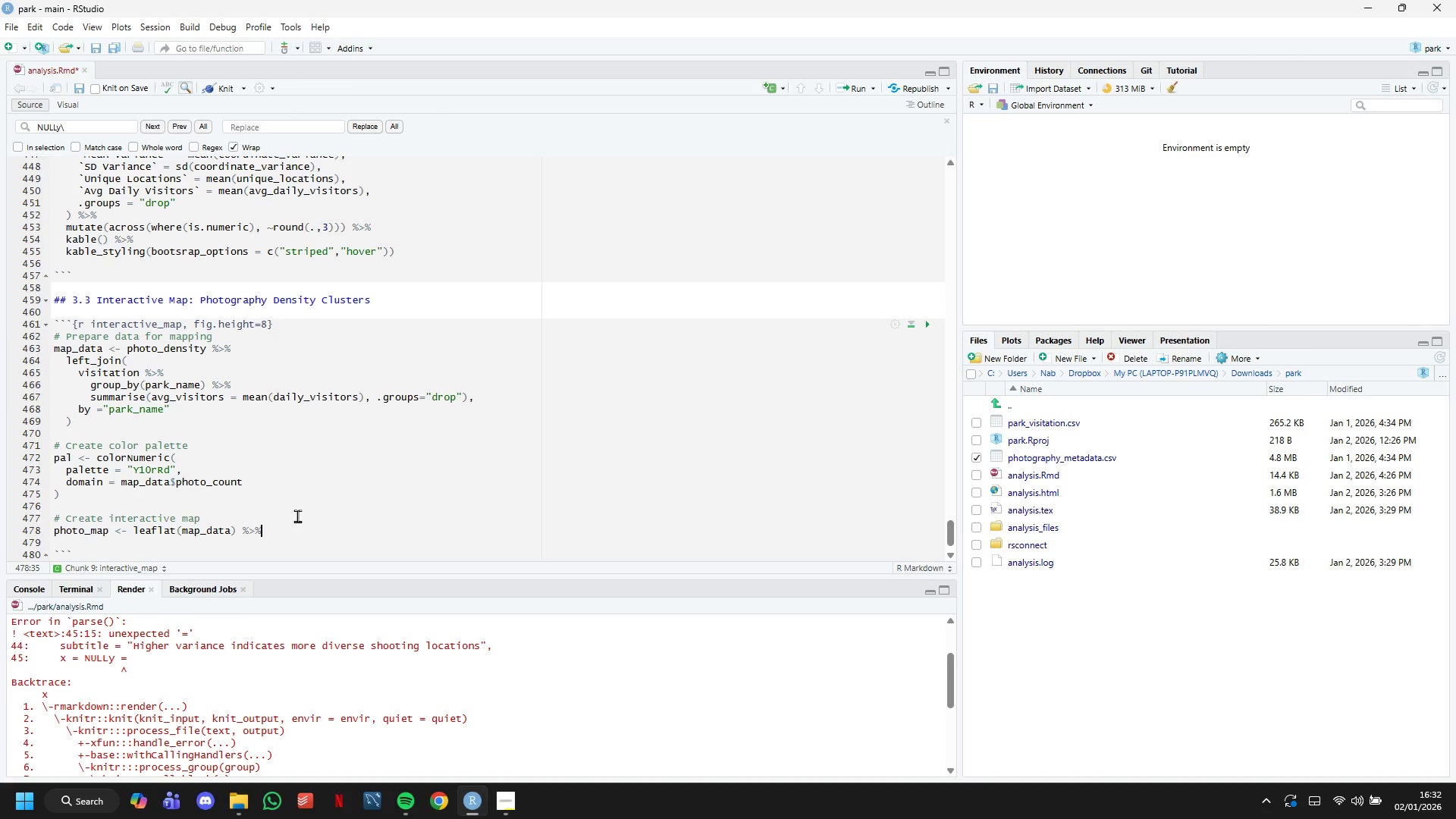 
key(Enter)
 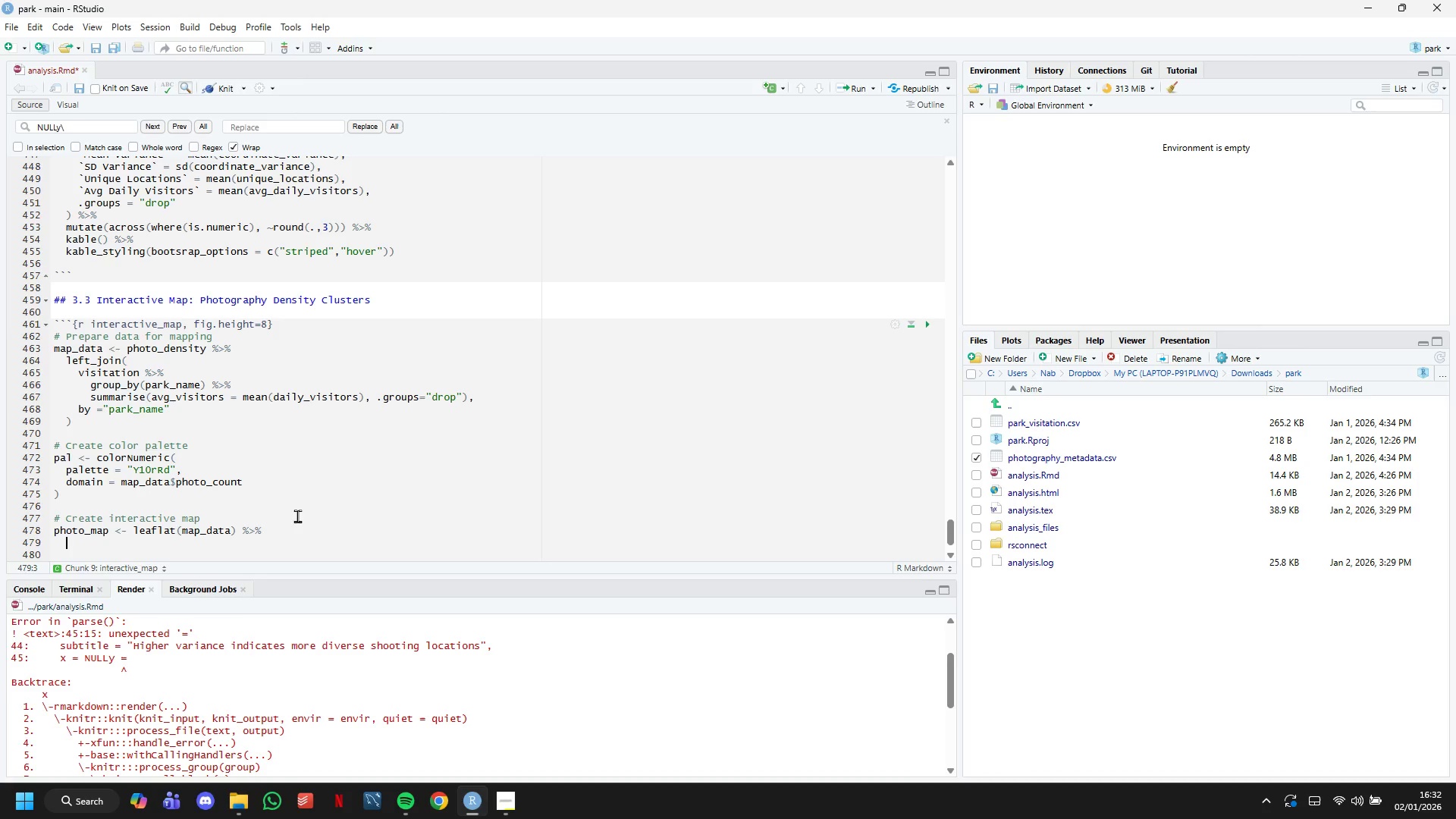 
type(addProb)
key(Backspace)
key(Tab)
type(providers$Esri,)
key(Backspace)
type(.WorldImagery)
 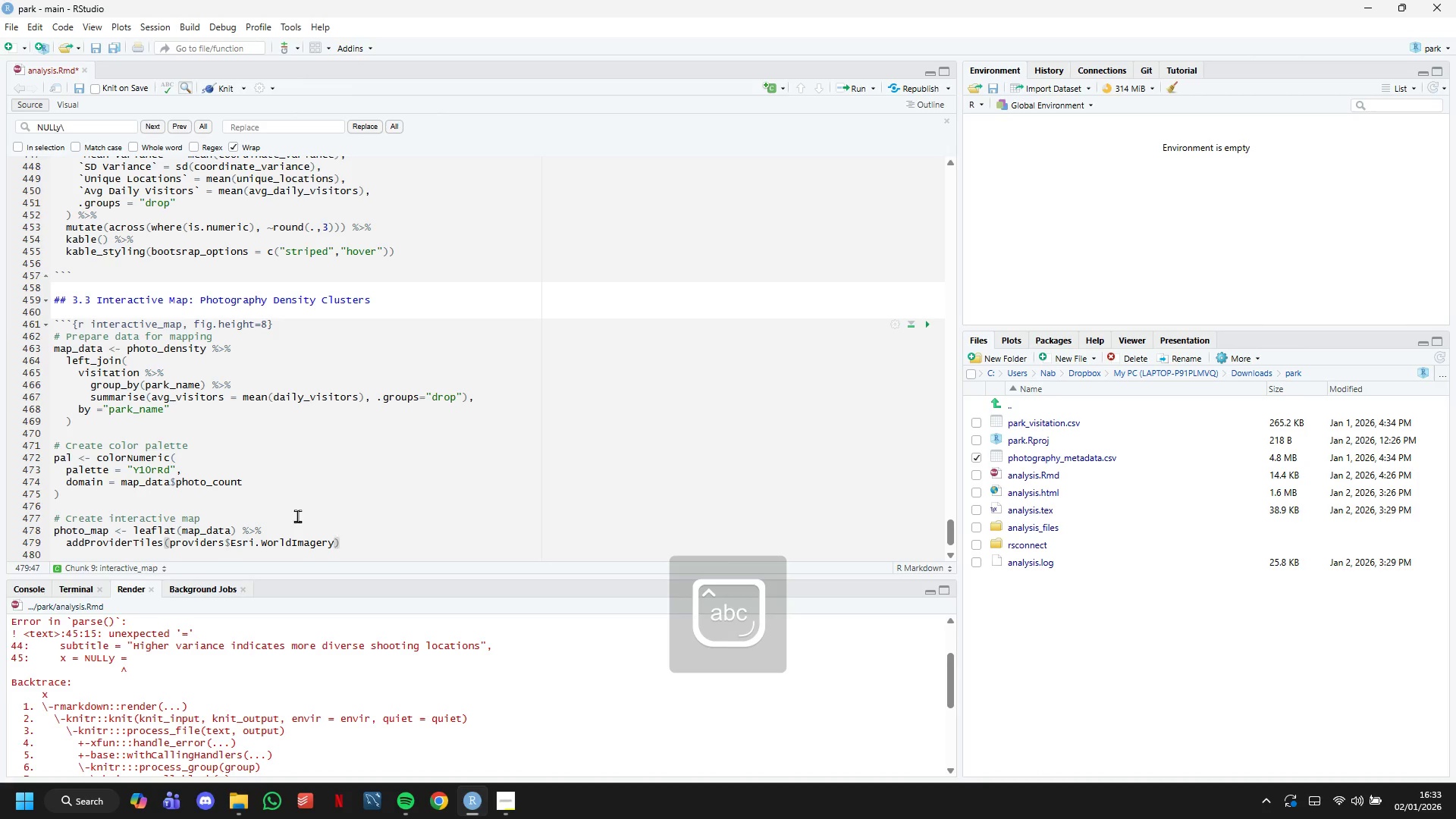 
key(ArrowRight)
 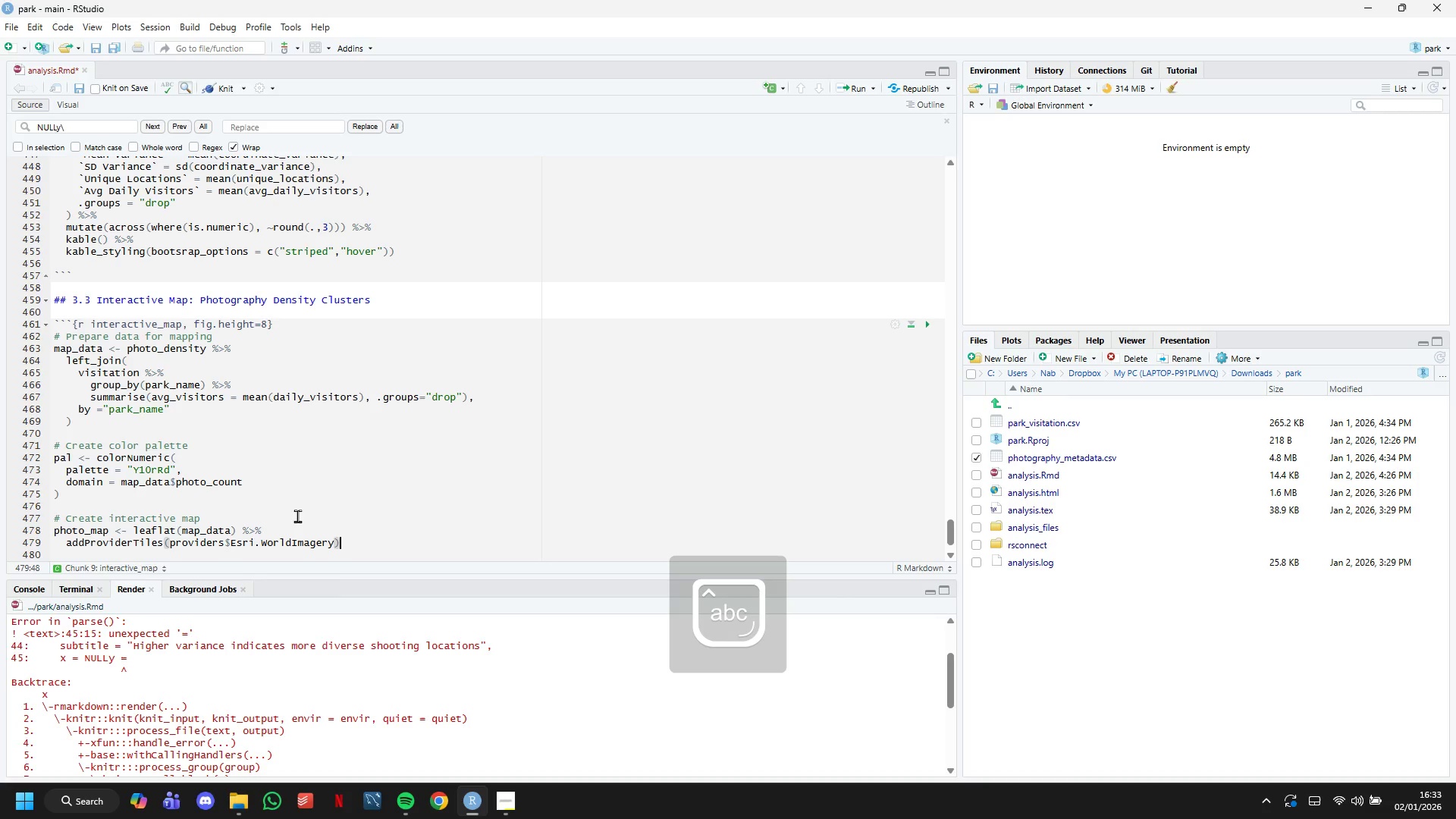 
key(Space)
 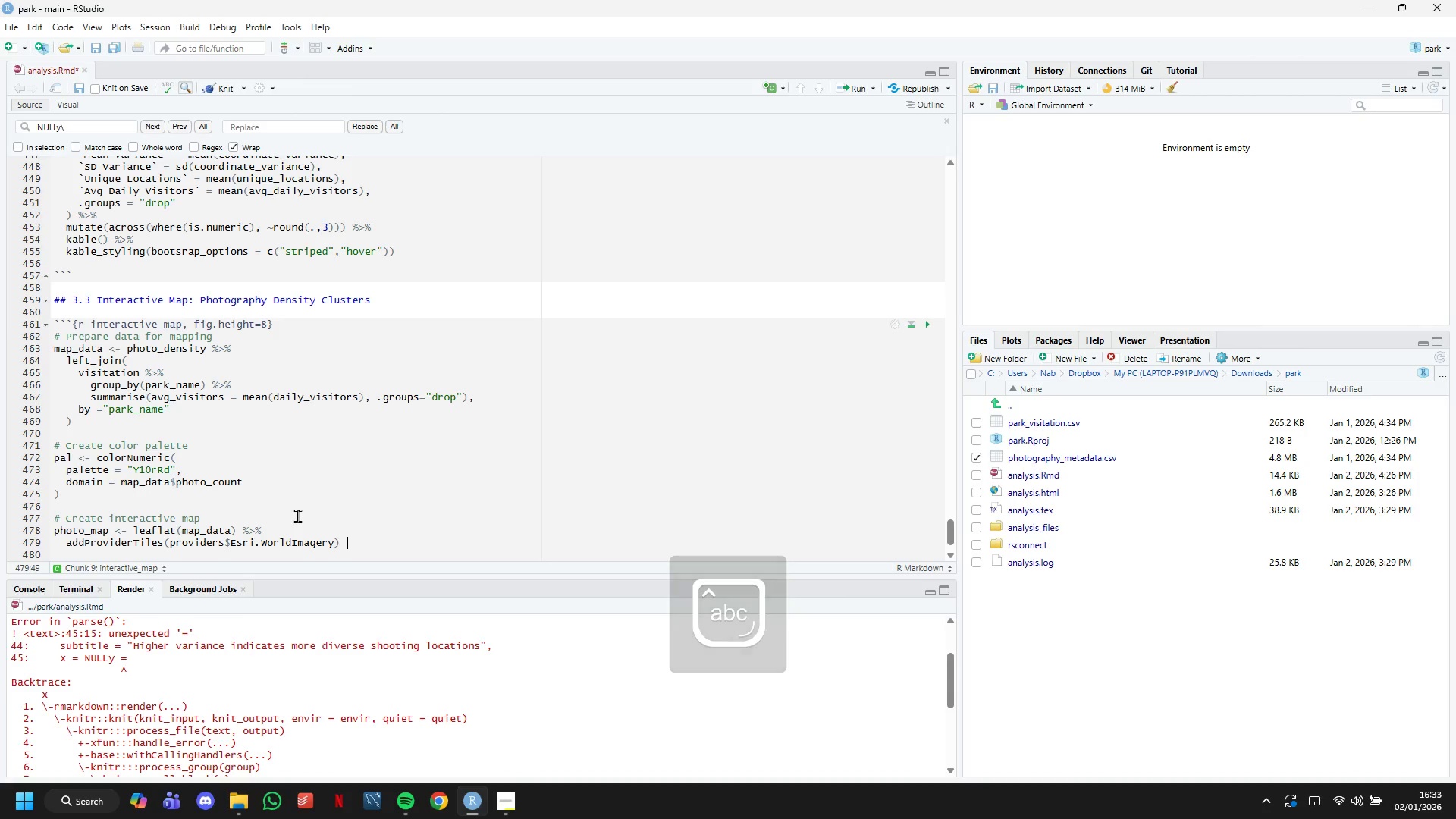 
hold_key(key=ShiftLeft, duration=1.52)
 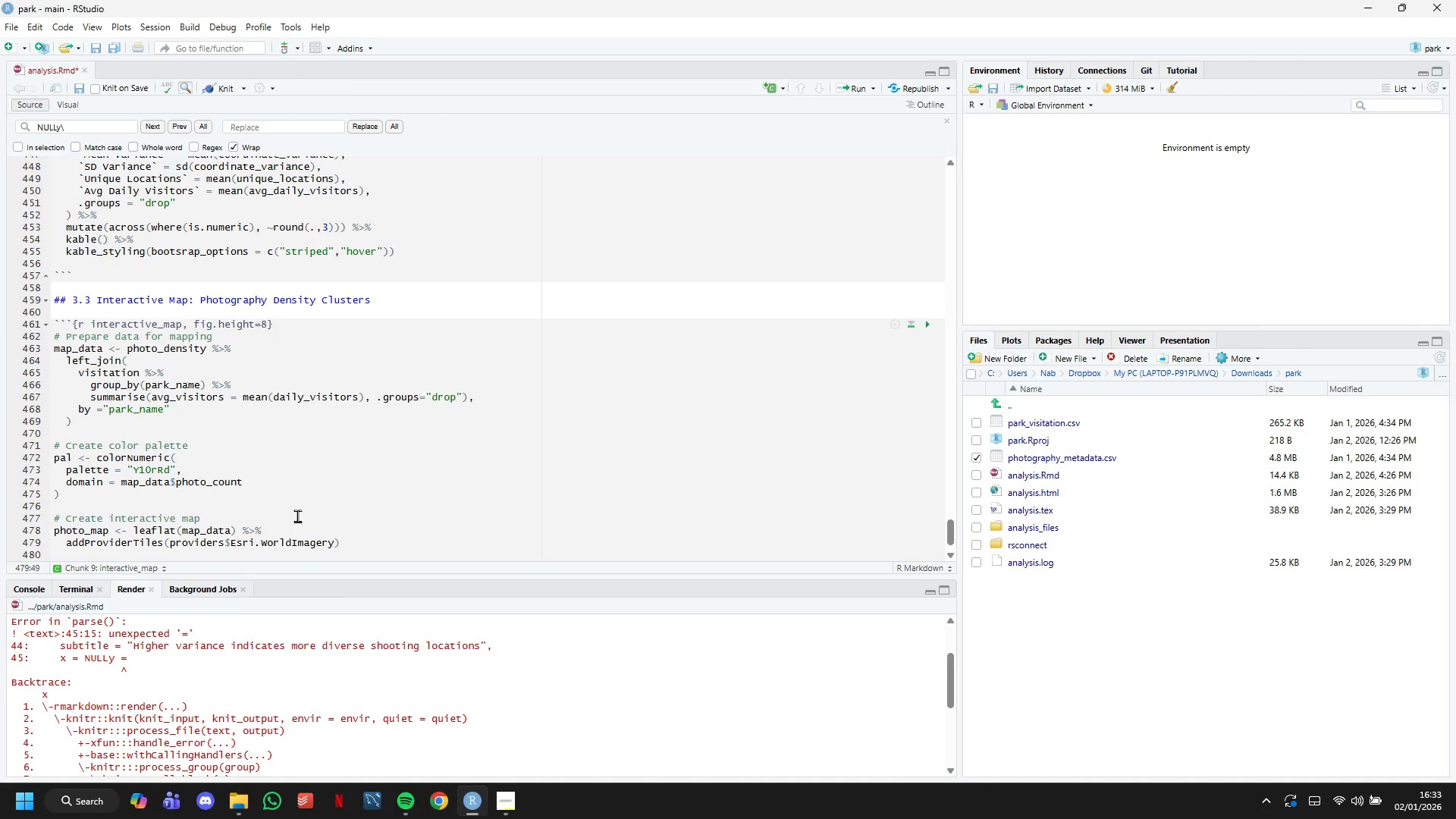 
key(Shift+5)
 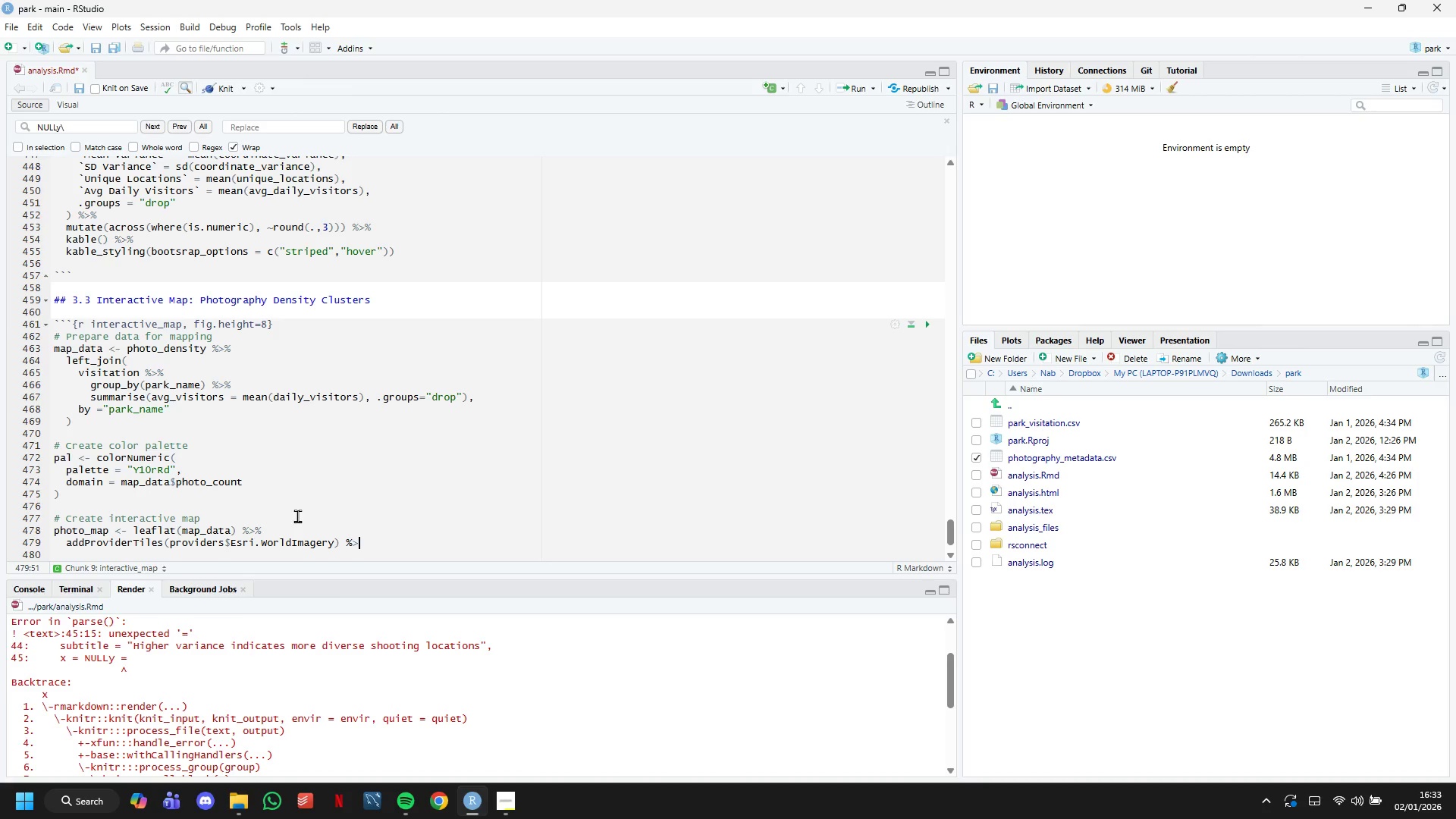 
key(Shift+Period)
 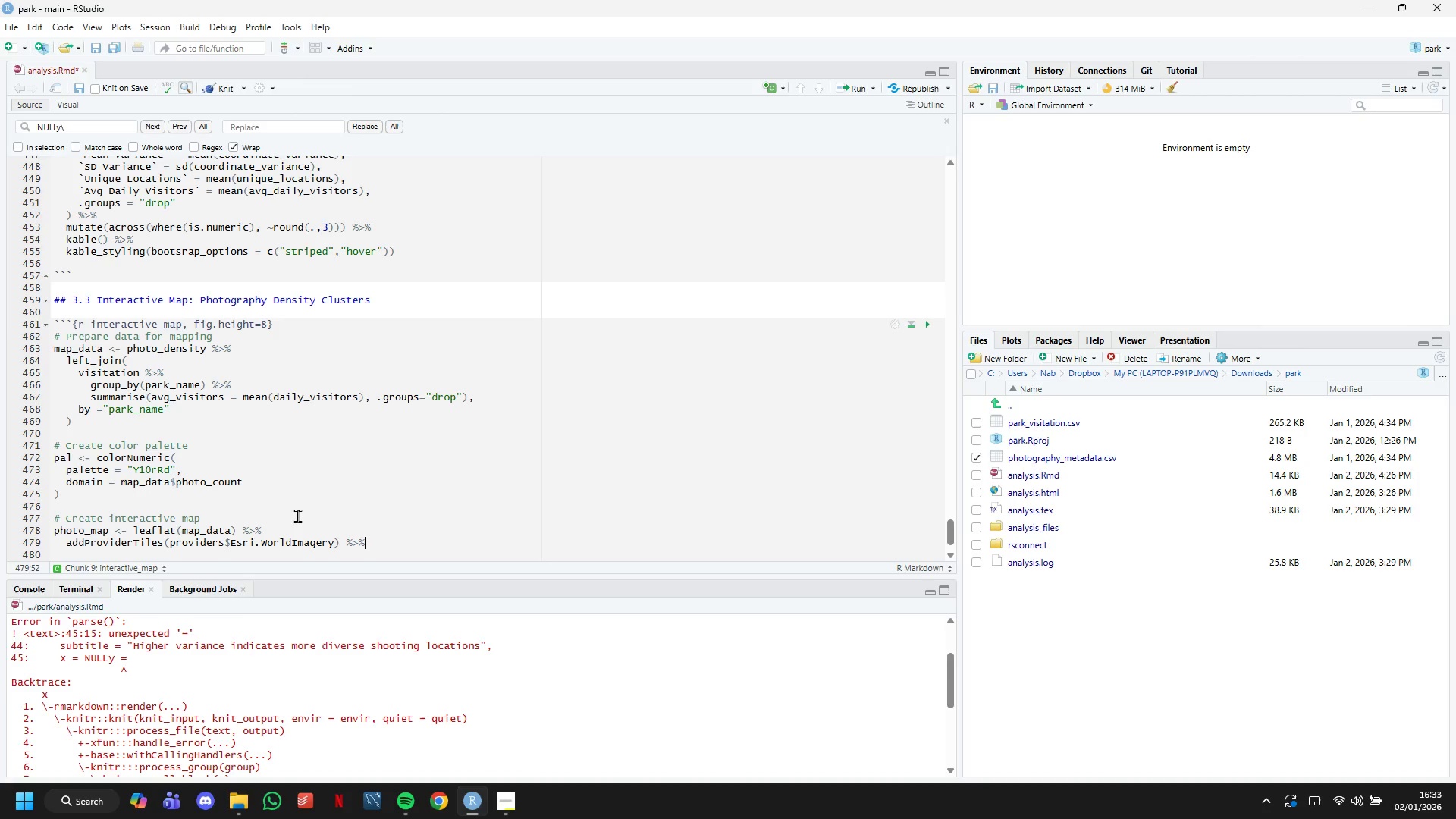 
key(Shift+5)
 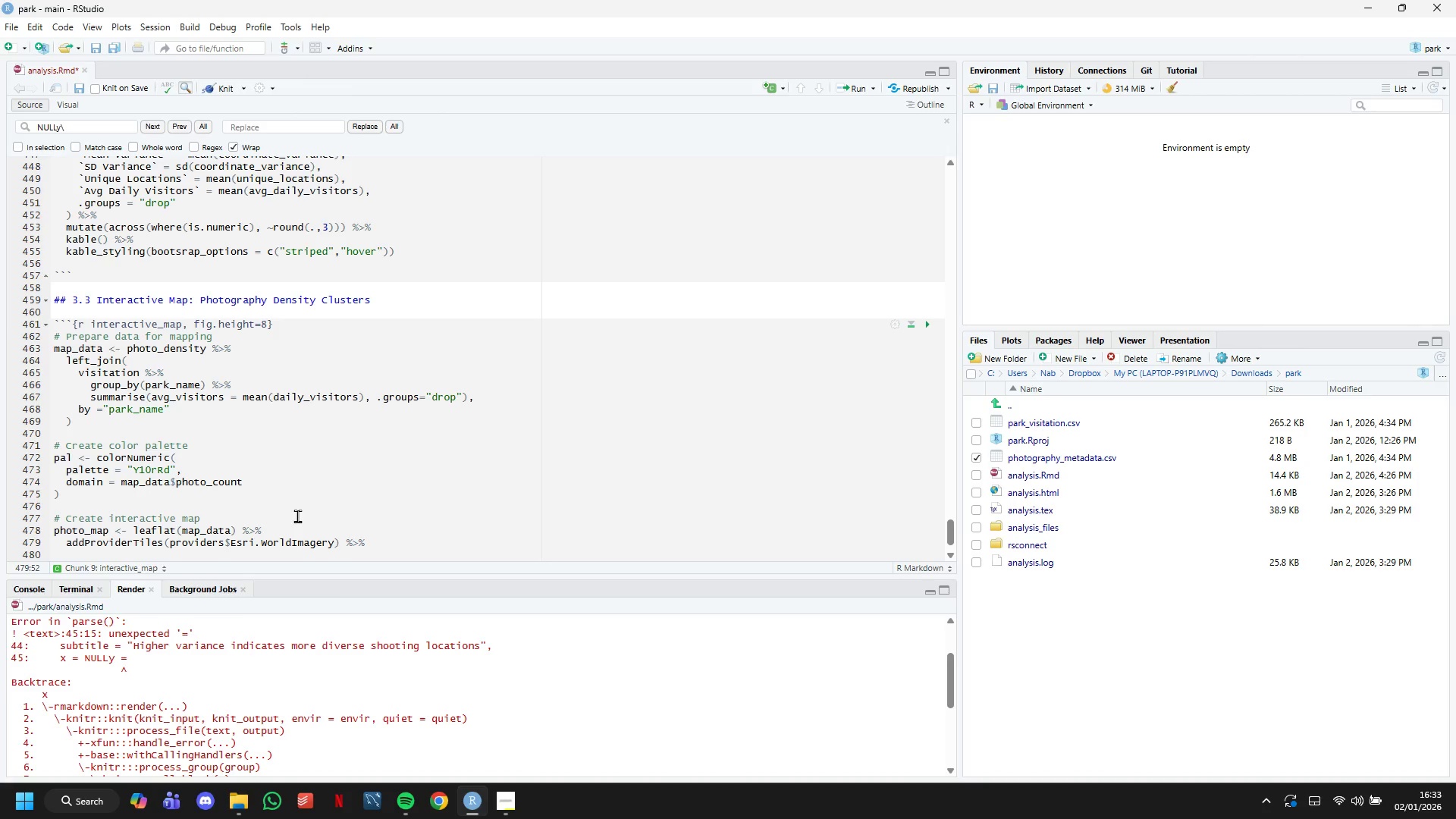 
key(Enter)
 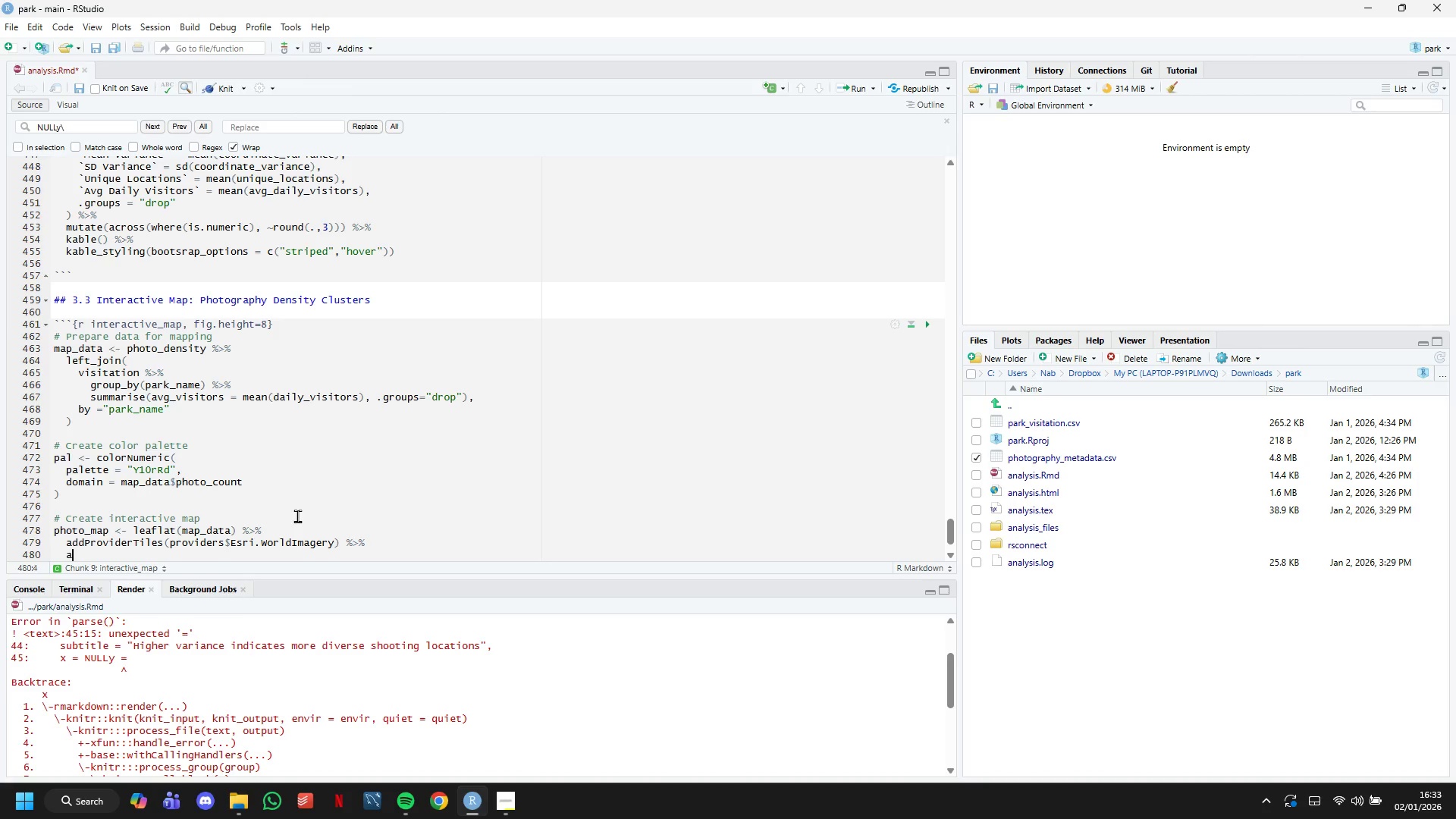 
type(addCircle)
key(Tab)
 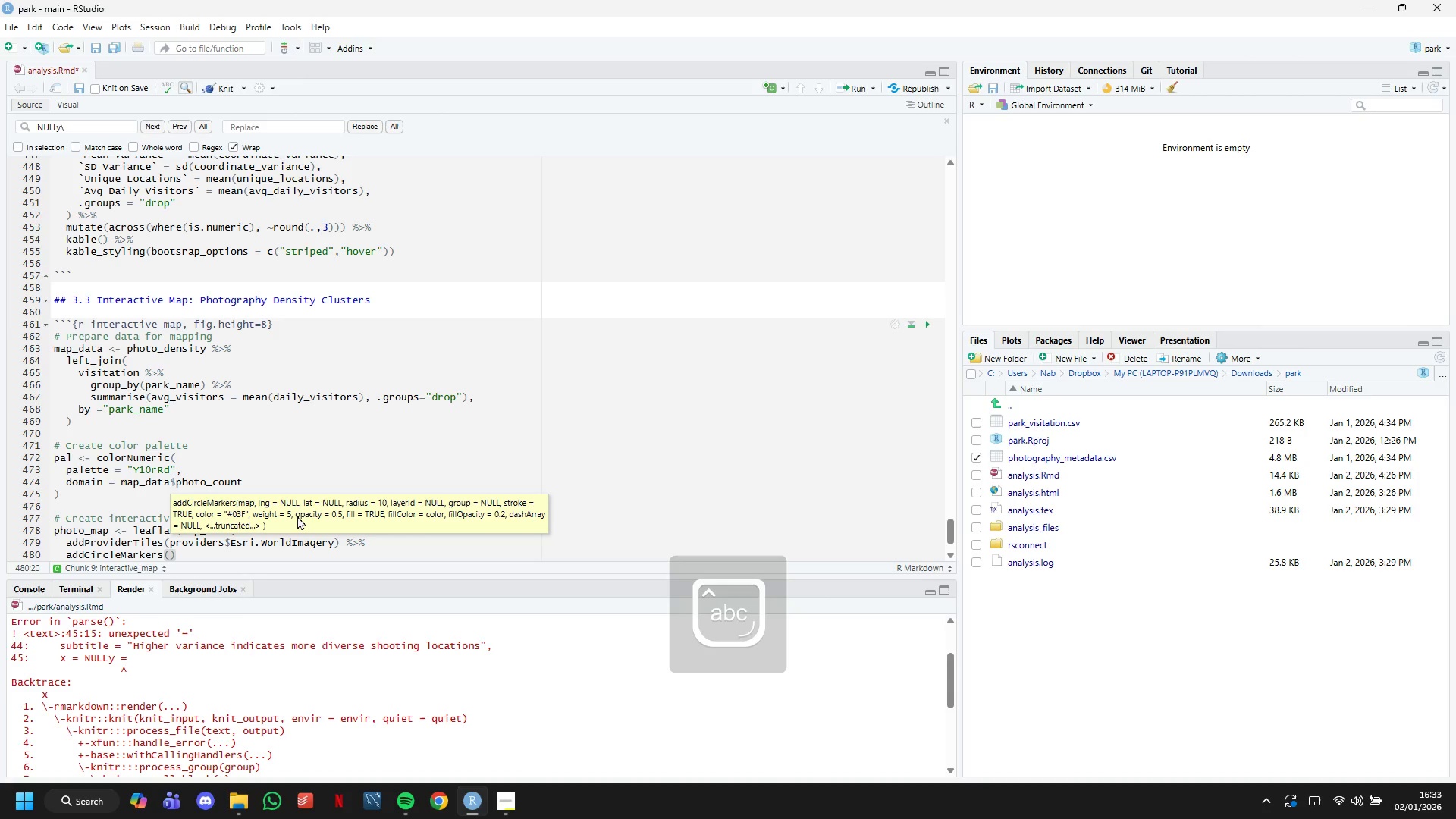 
key(Enter)
 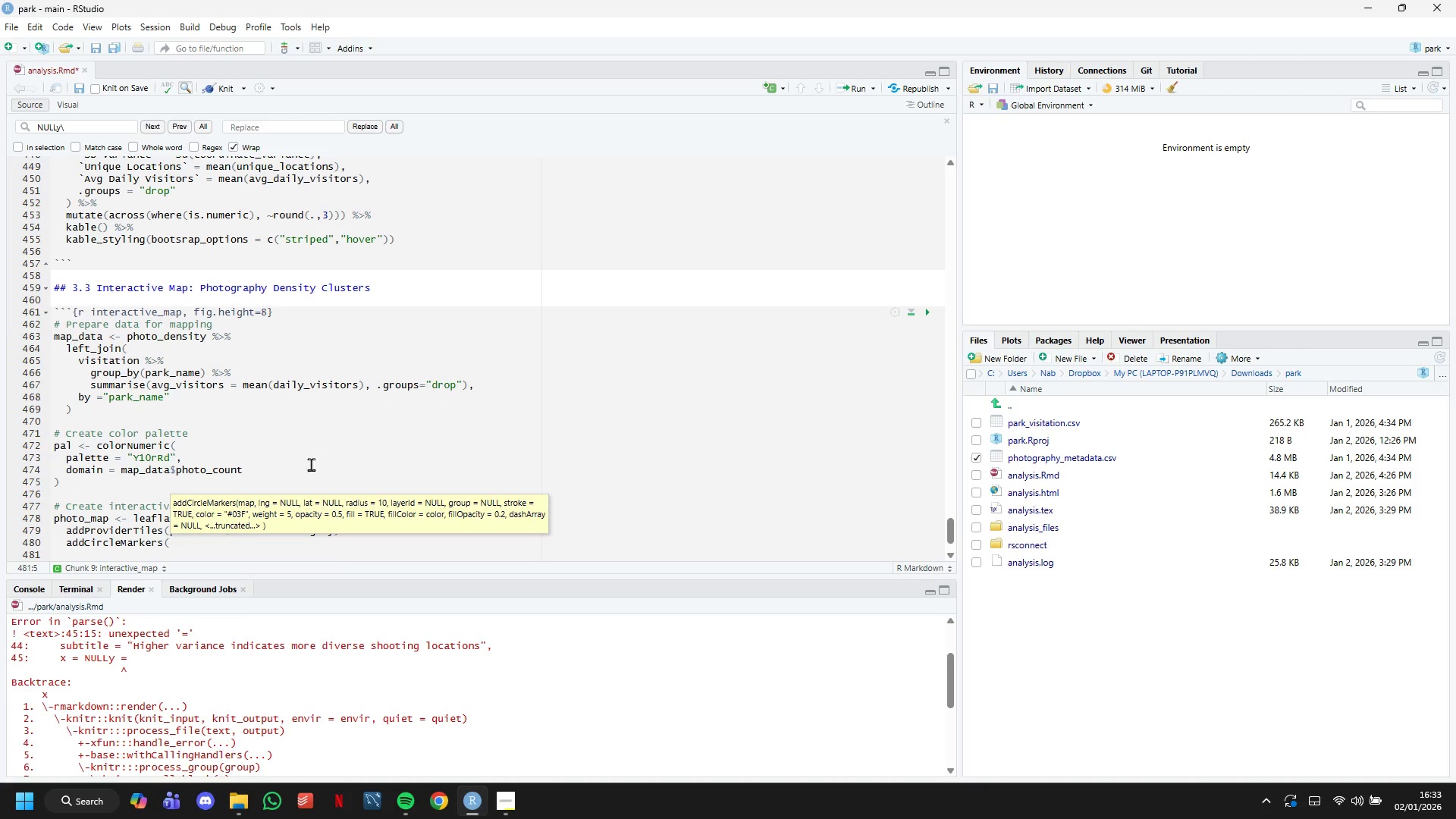 
scroll: coordinate [315, 441], scroll_direction: down, amount: 6.0
 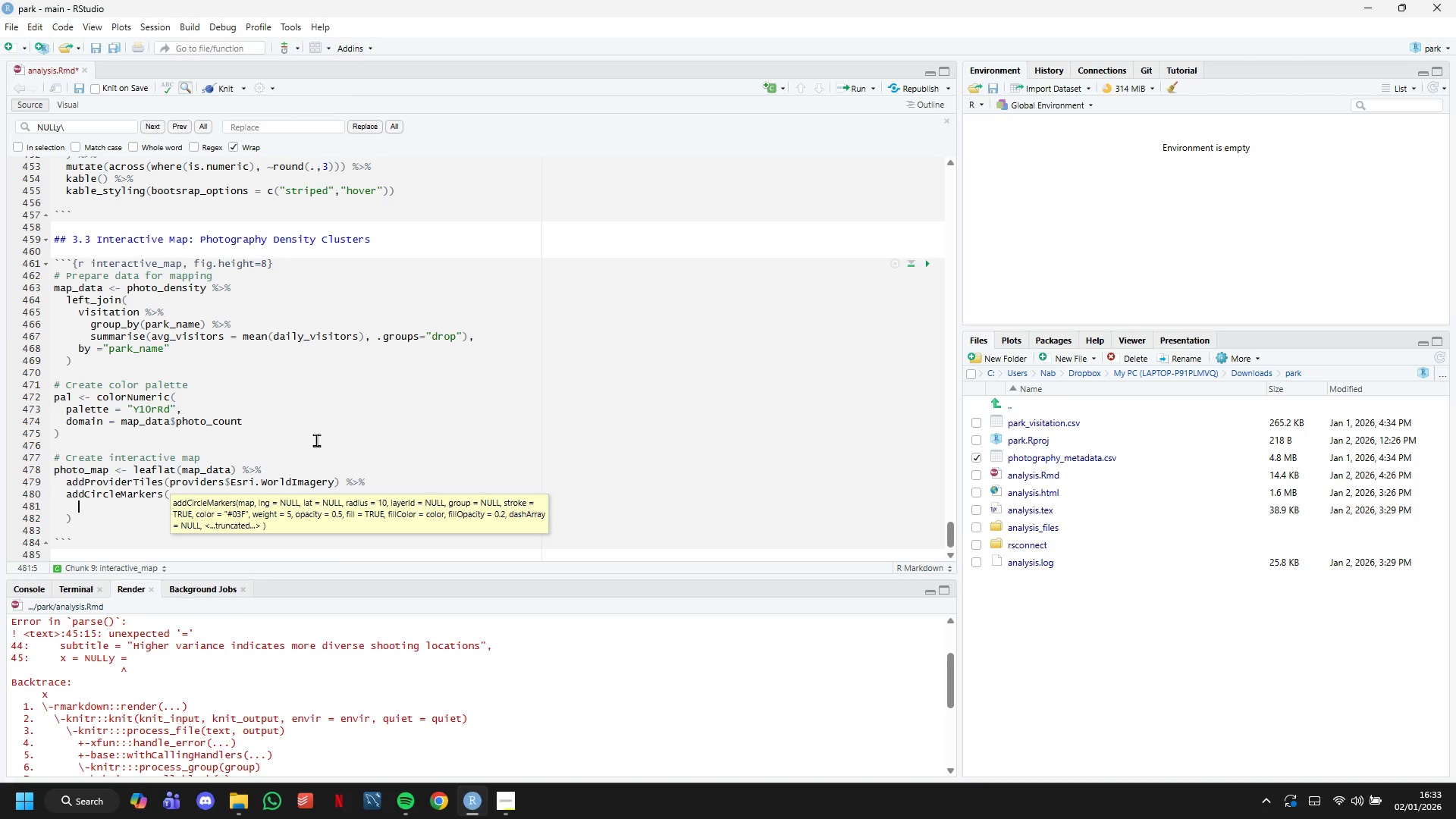 
type(lng = ~longitude,)
 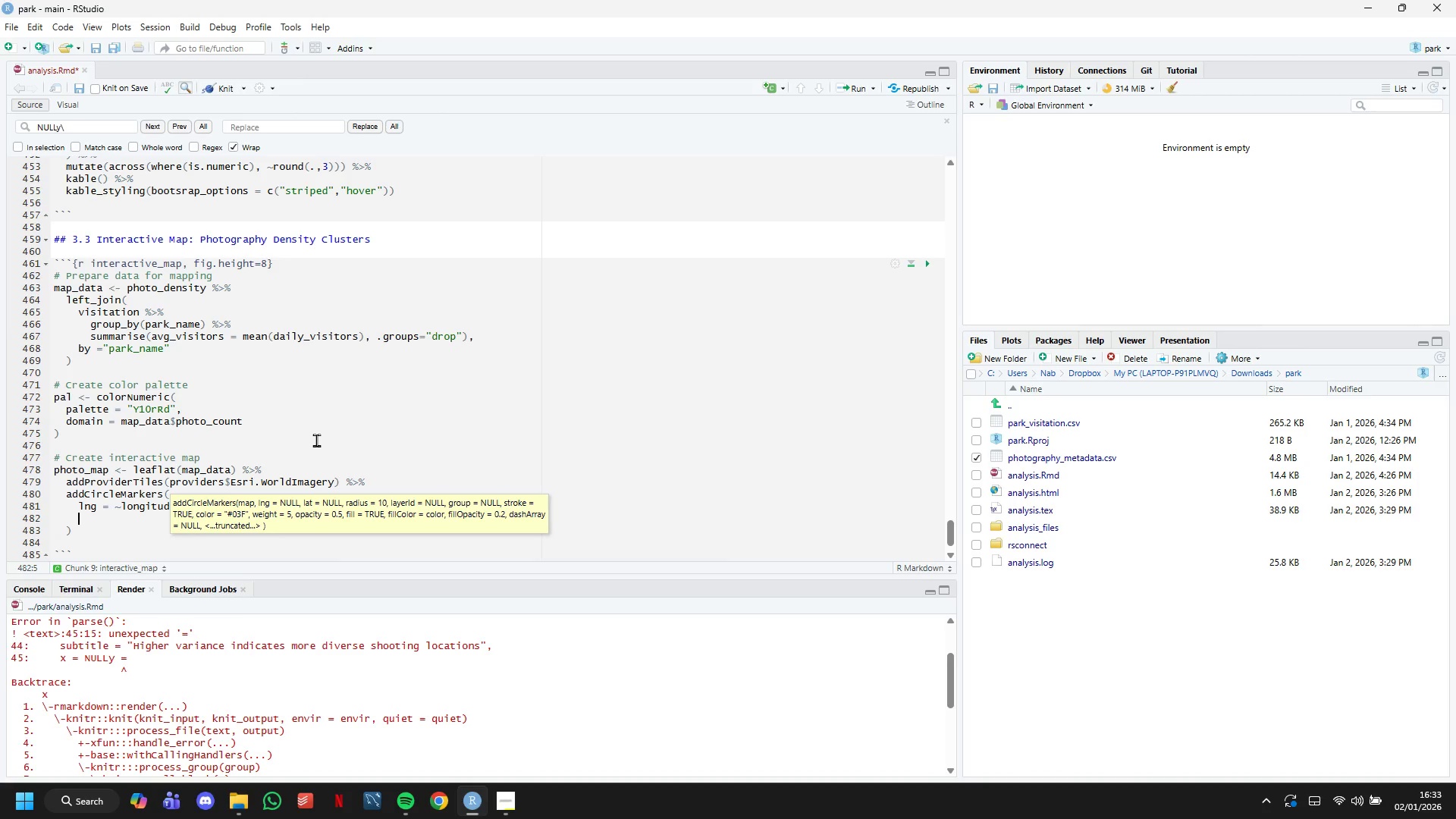 
 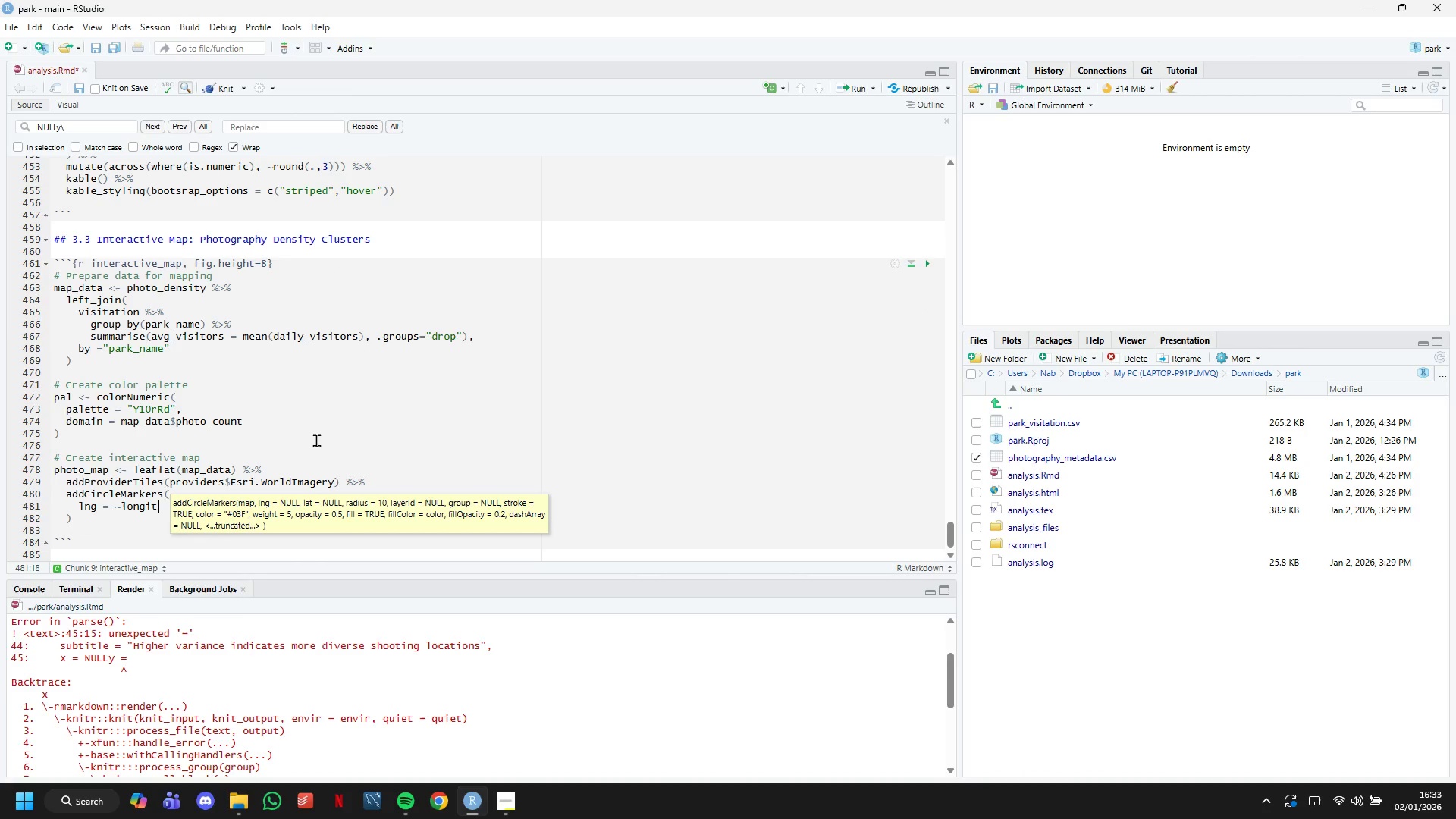 
key(Enter)
 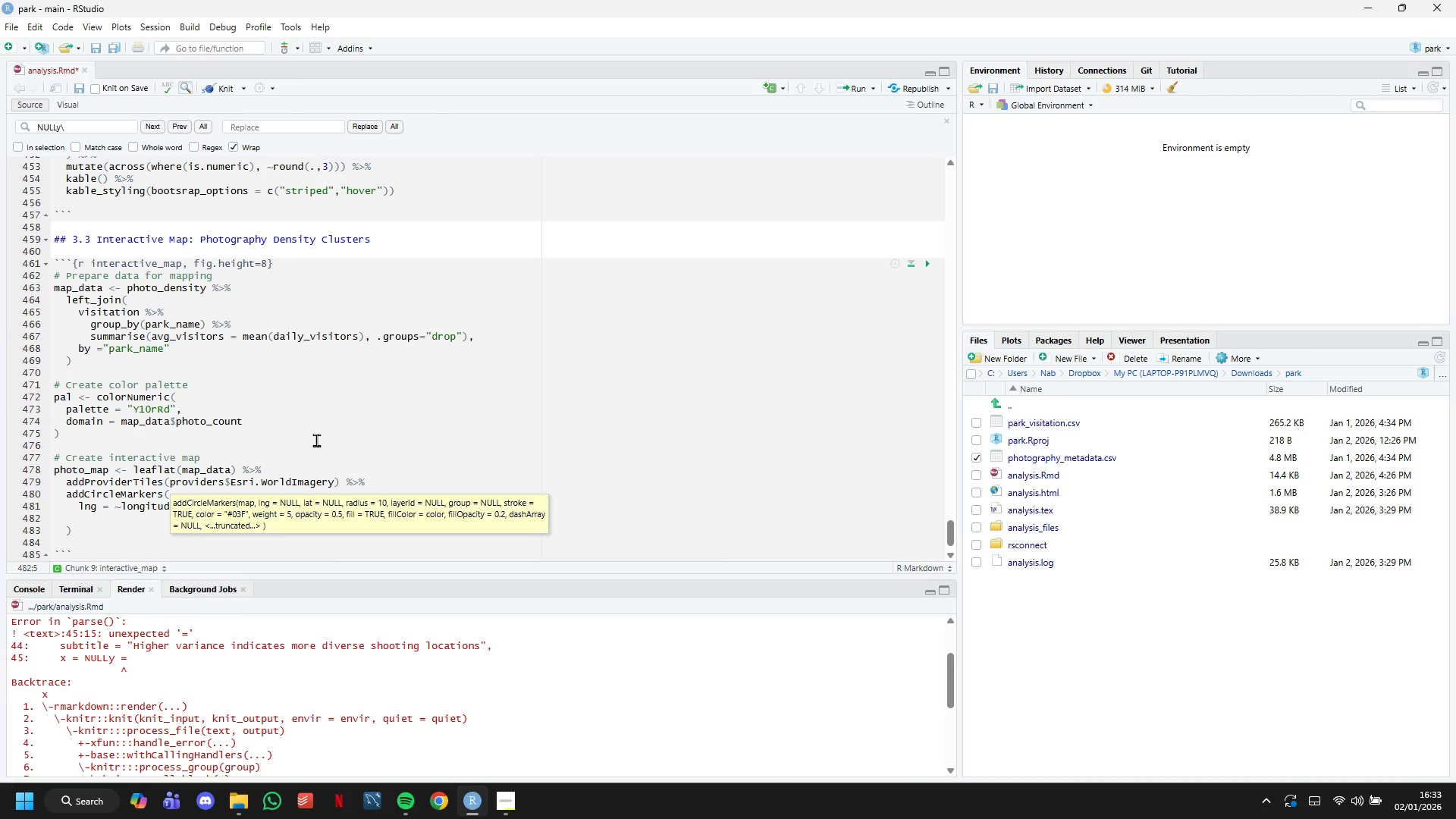 
type(lat = ~laa)
key(Backspace)
type(titude)
 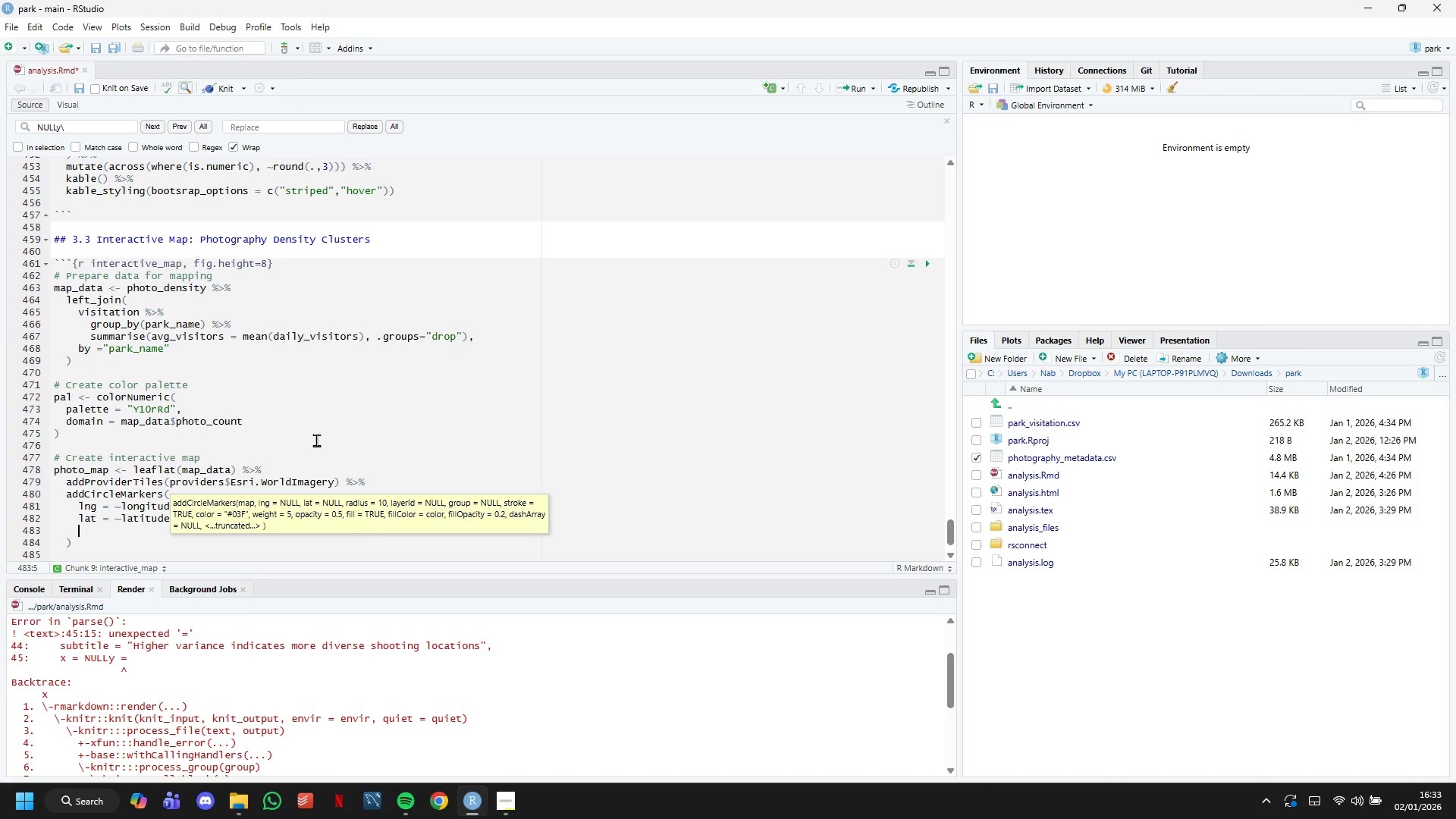 
 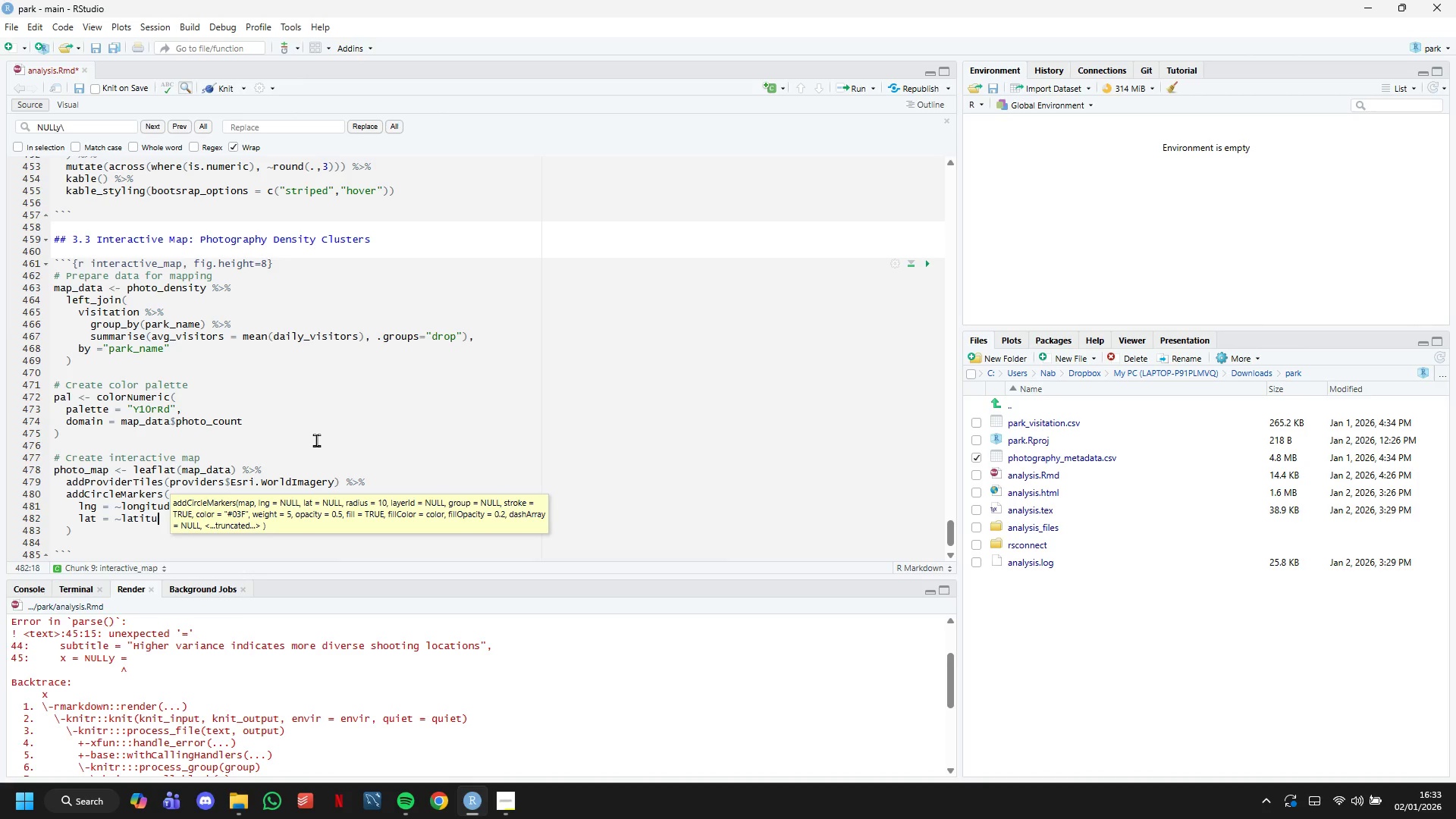 
key(Enter)
 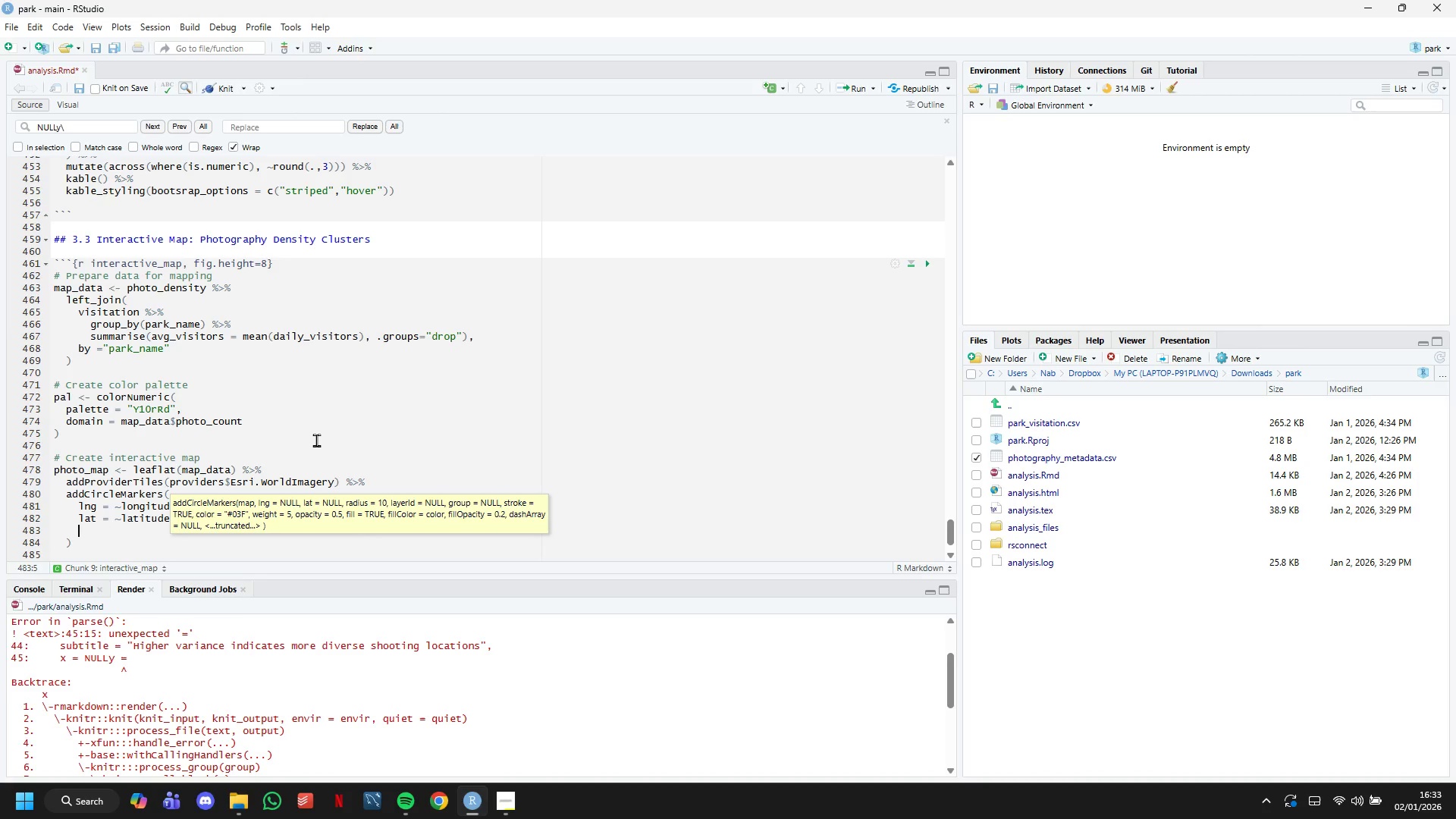 
key(Backspace)
 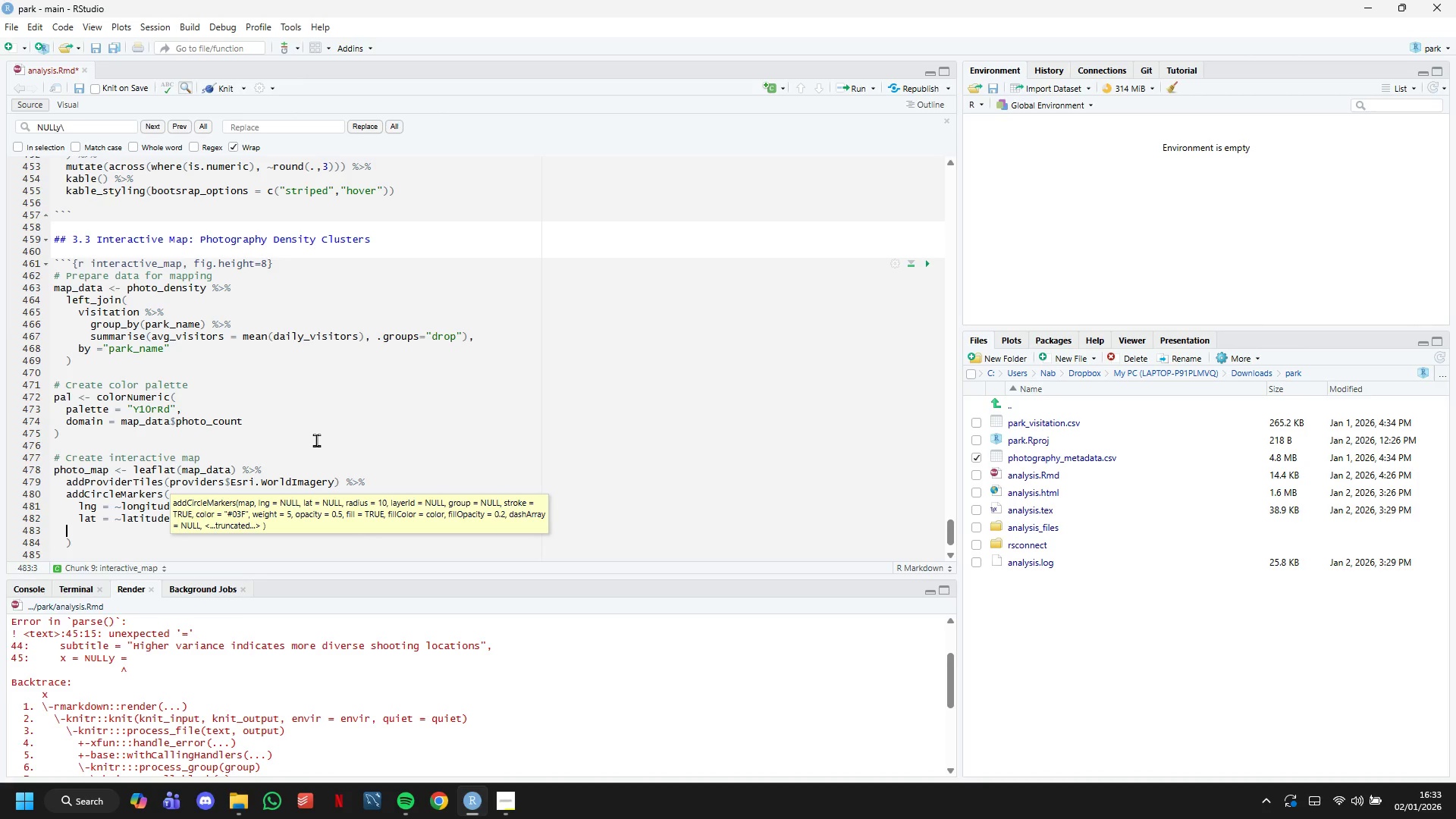 
scroll: coordinate [318, 407], scroll_direction: down, amount: 6.0
 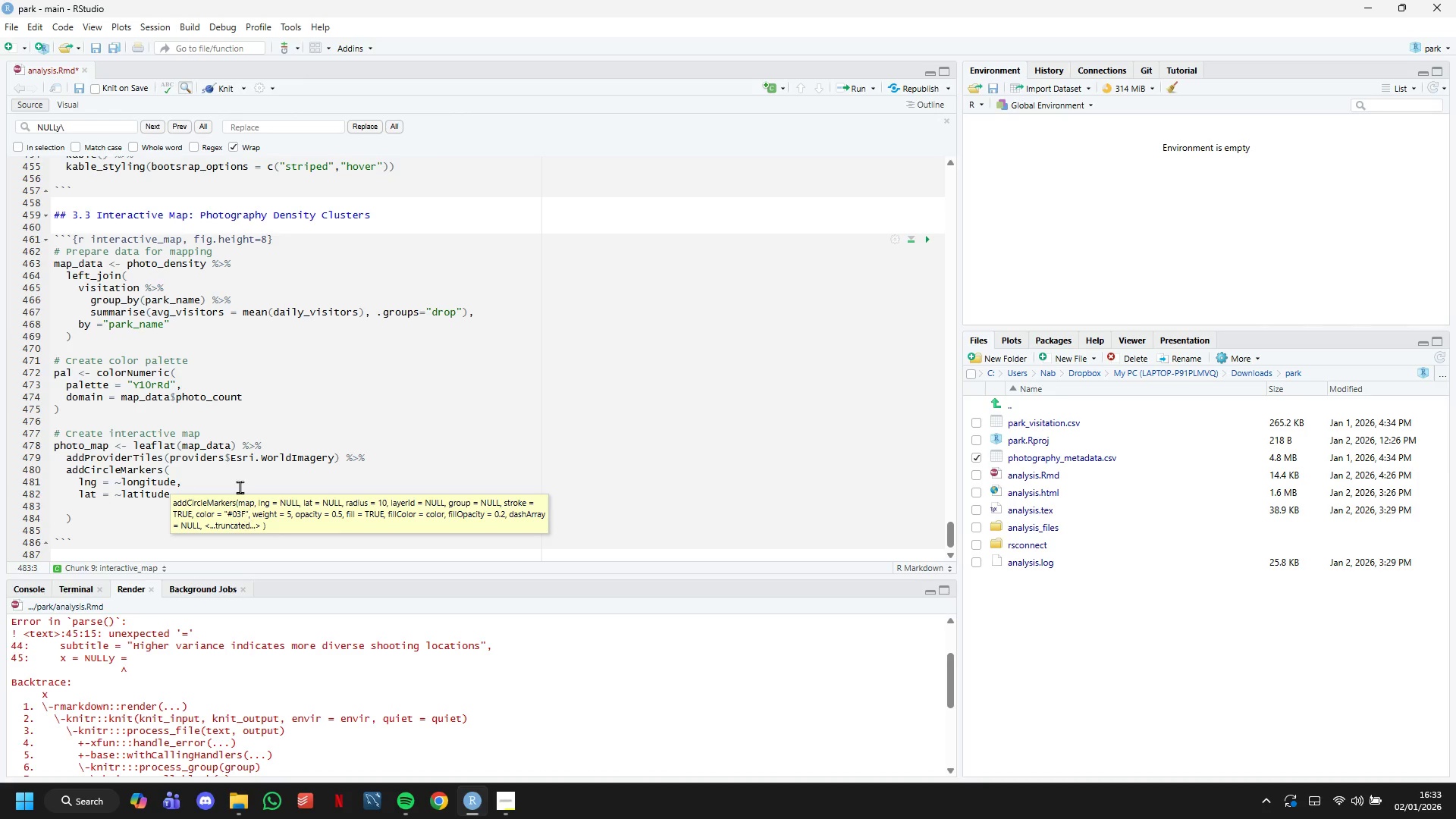 
left_click([240, 486])
 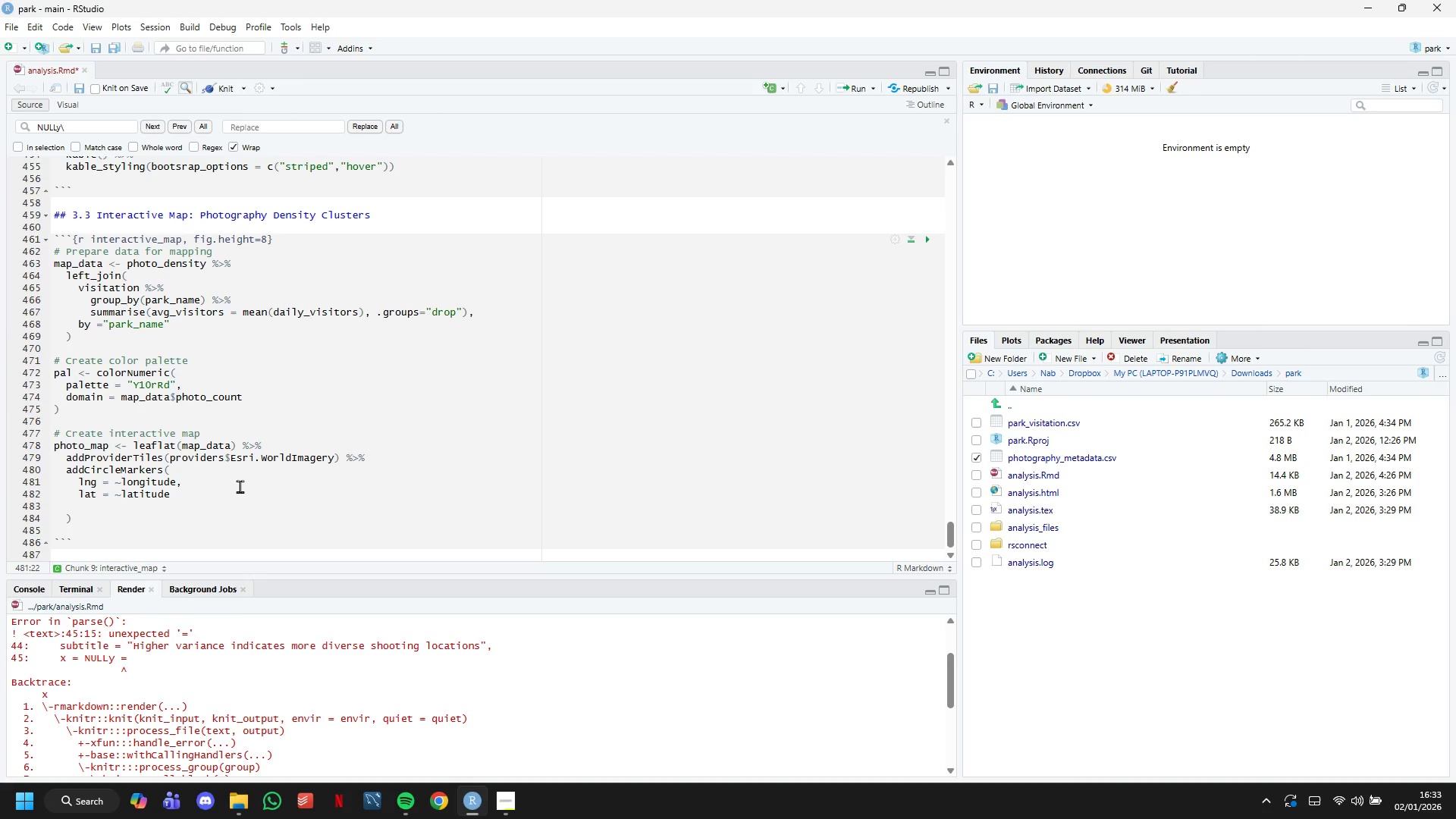 
key(ArrowDown)
 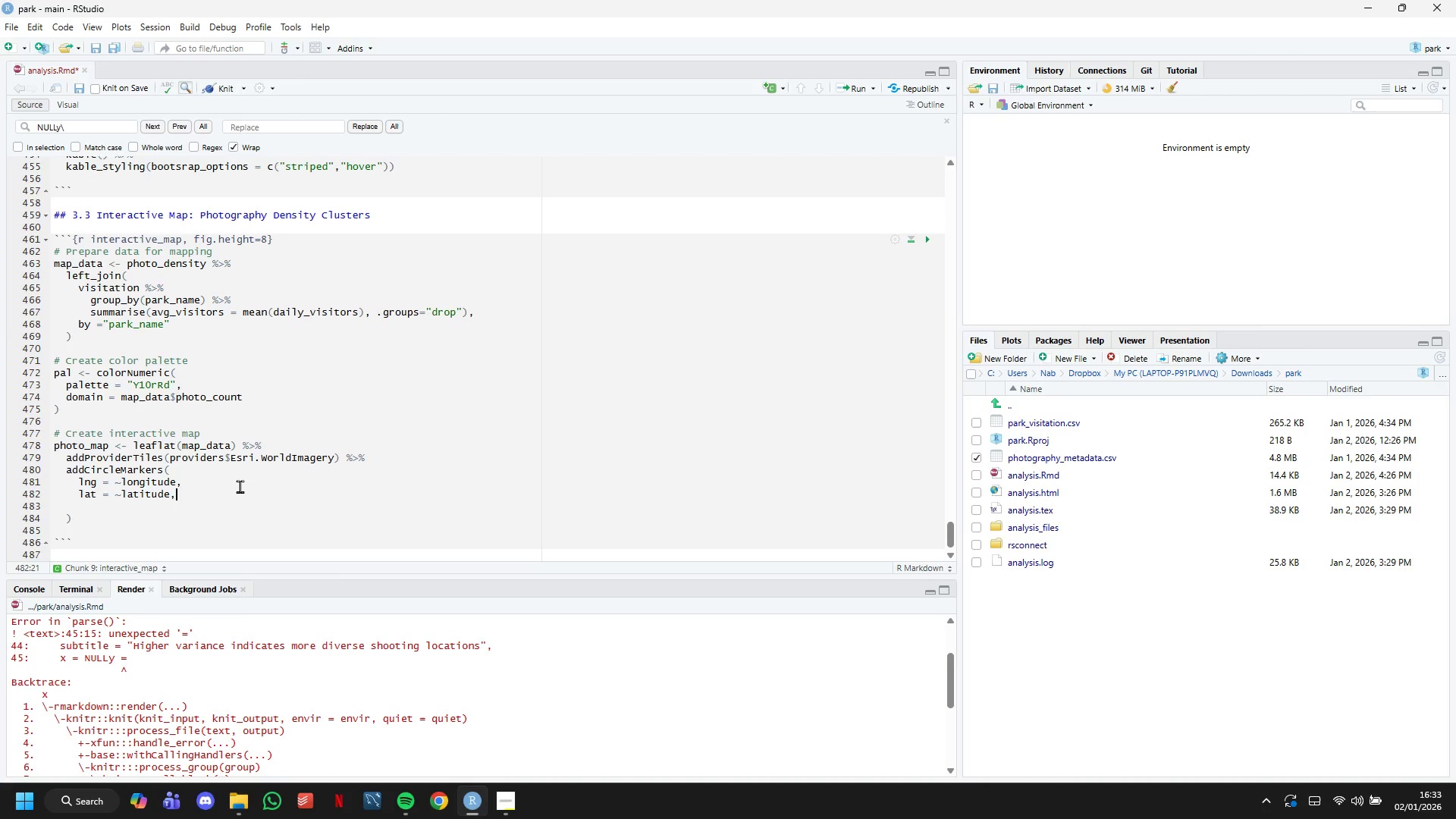 
key(Comma)
 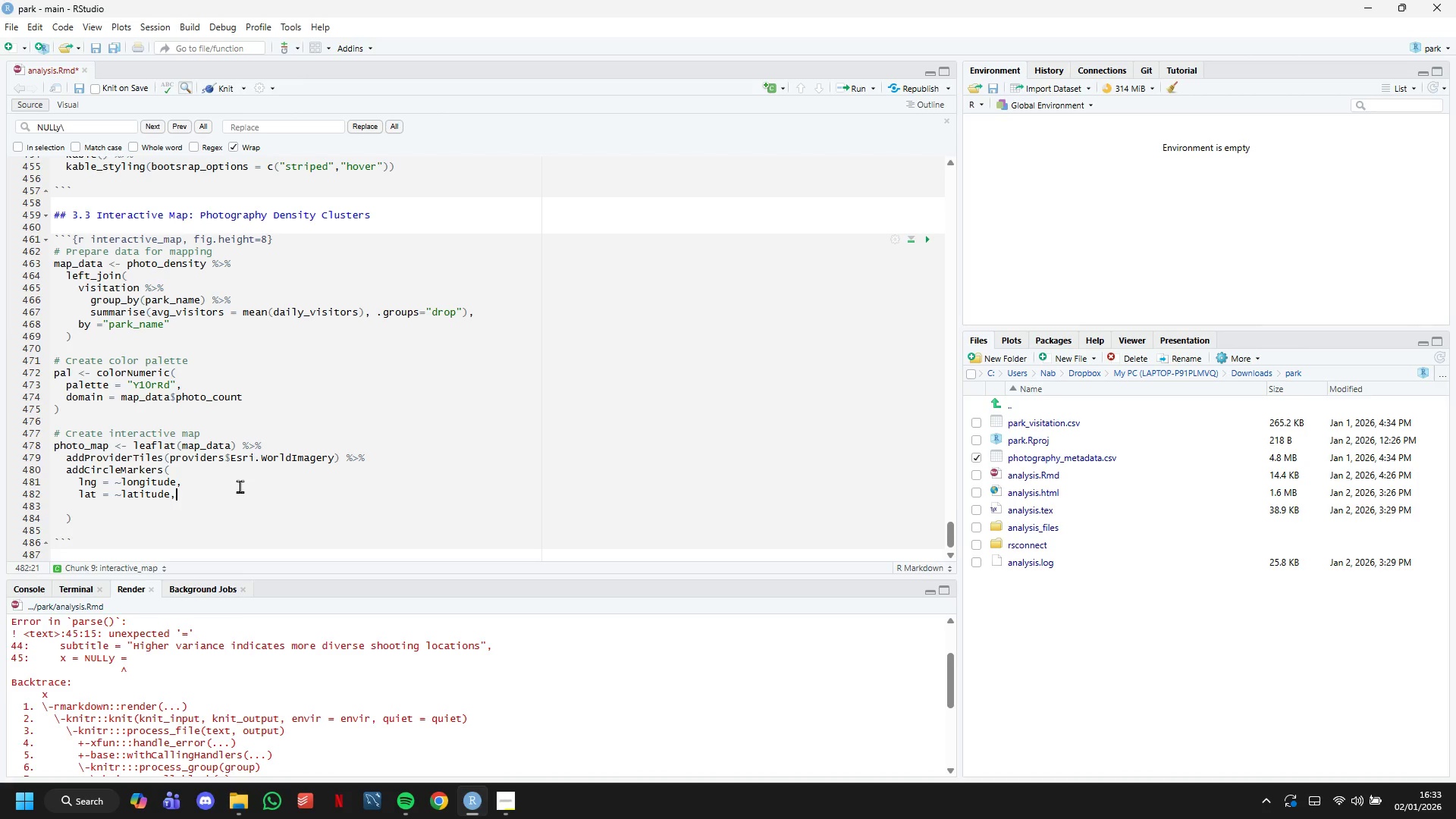 
key(Enter)
 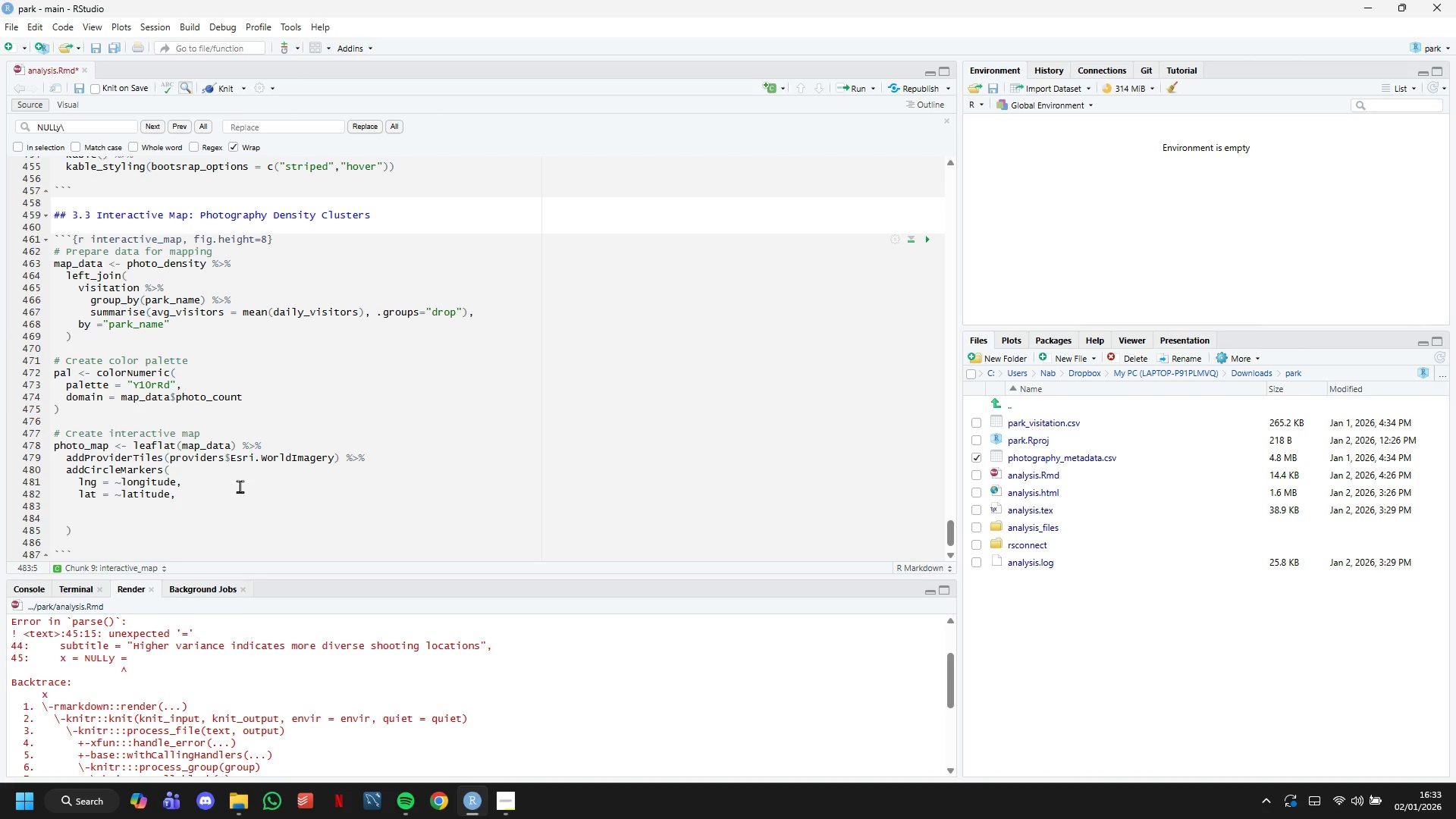 
type(radius = ~sqrt(photo_count)
 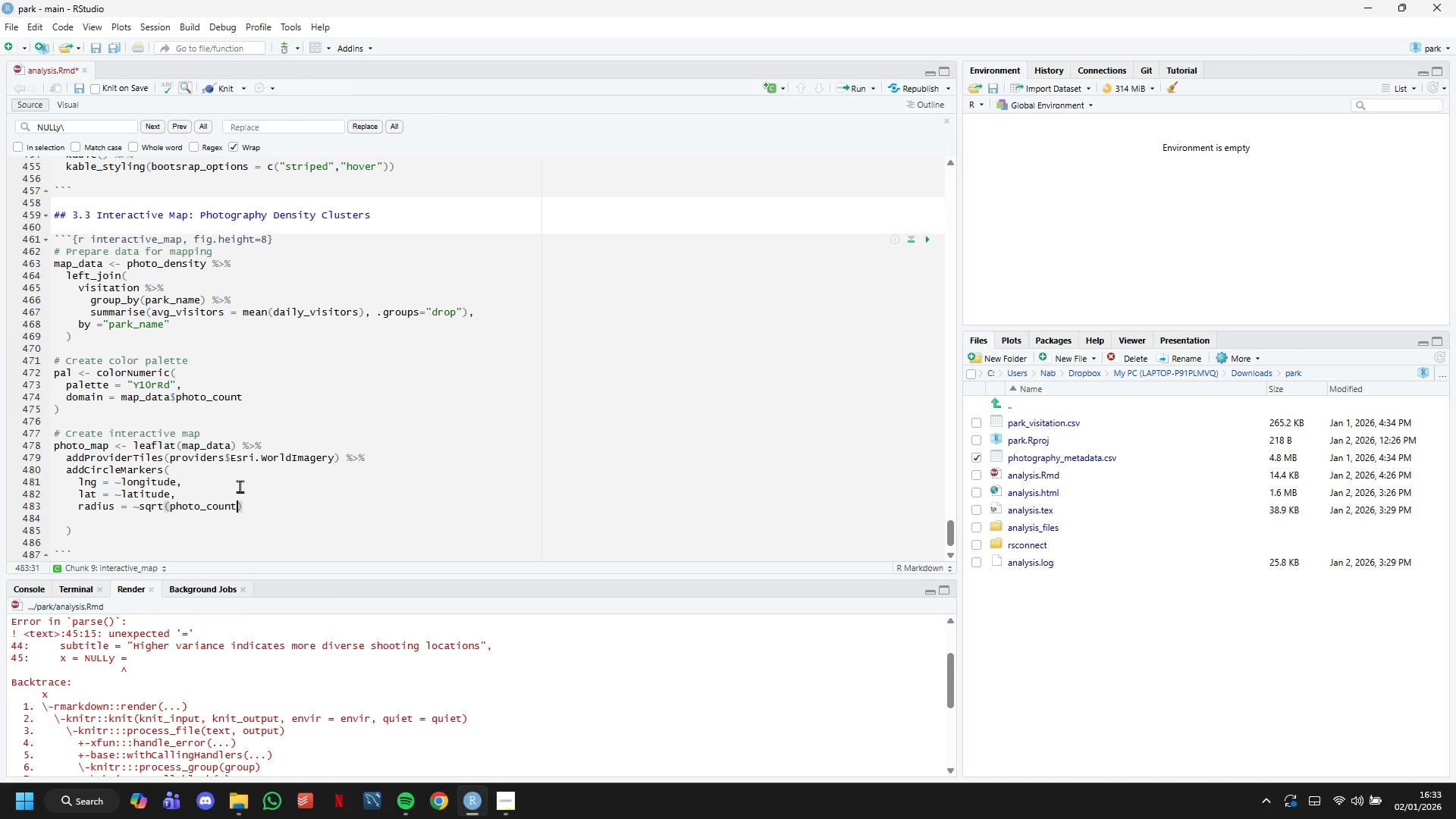 
key(ArrowRight)
 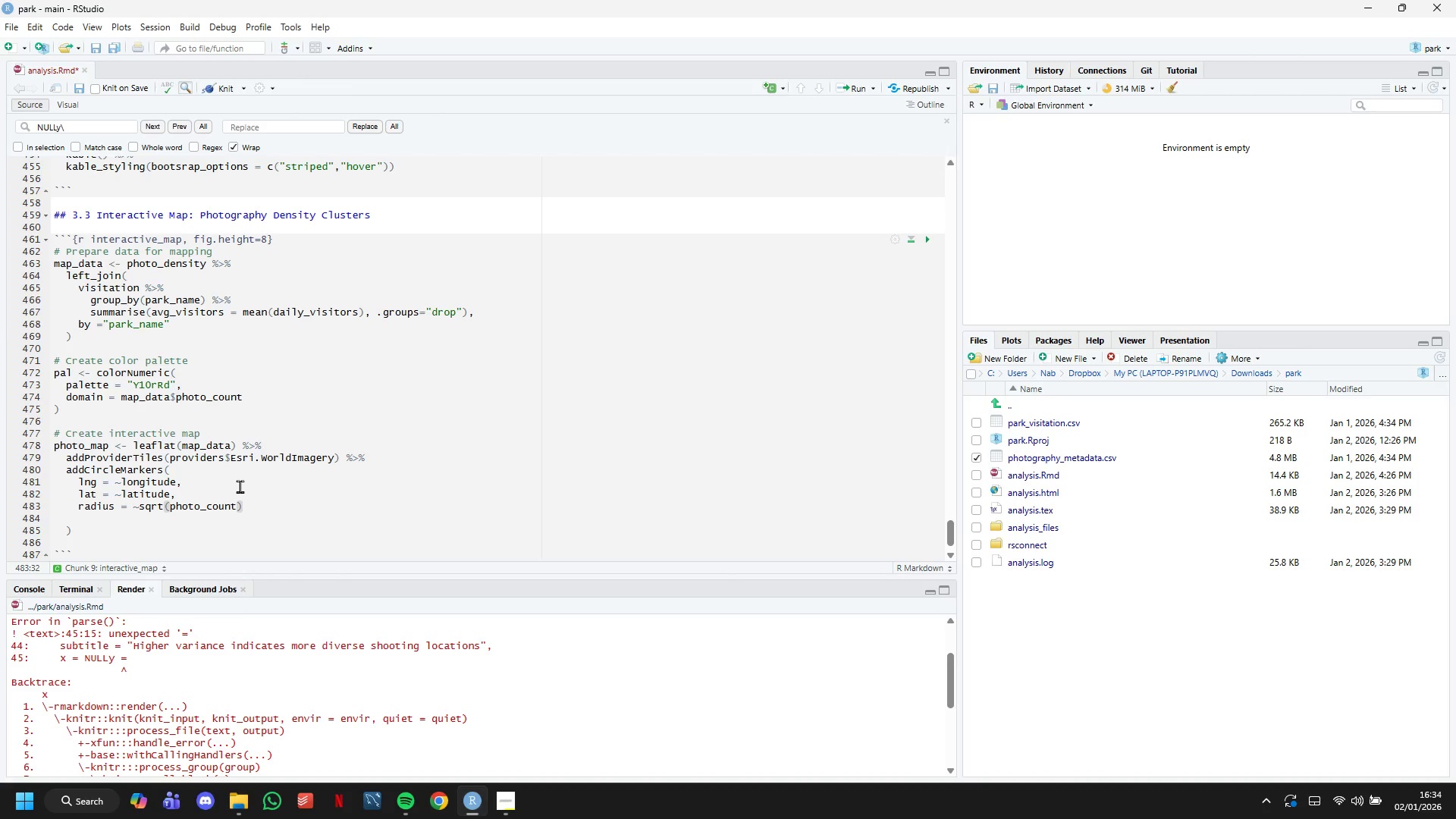 
key(Space)
 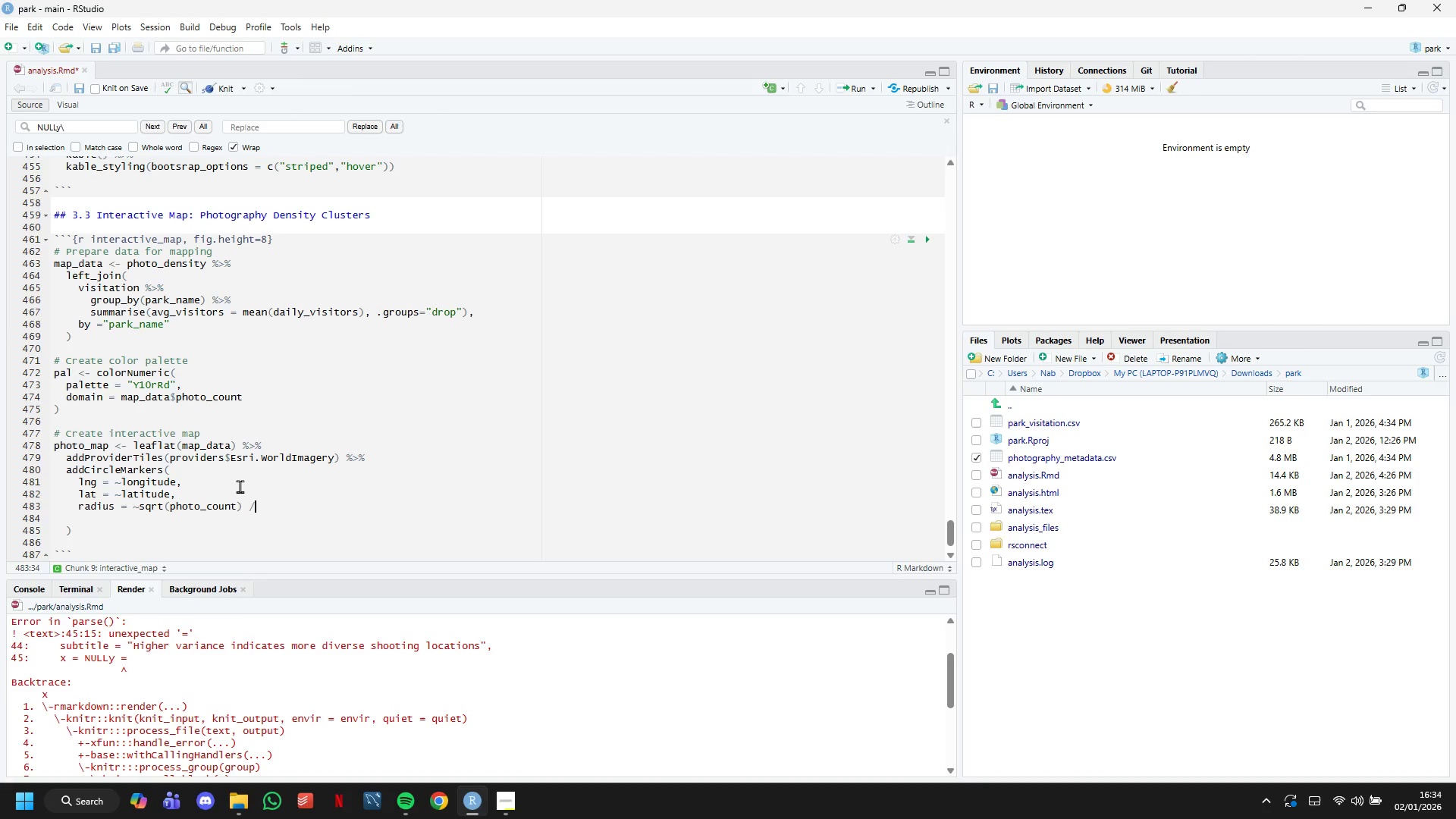 
key(Slash)
 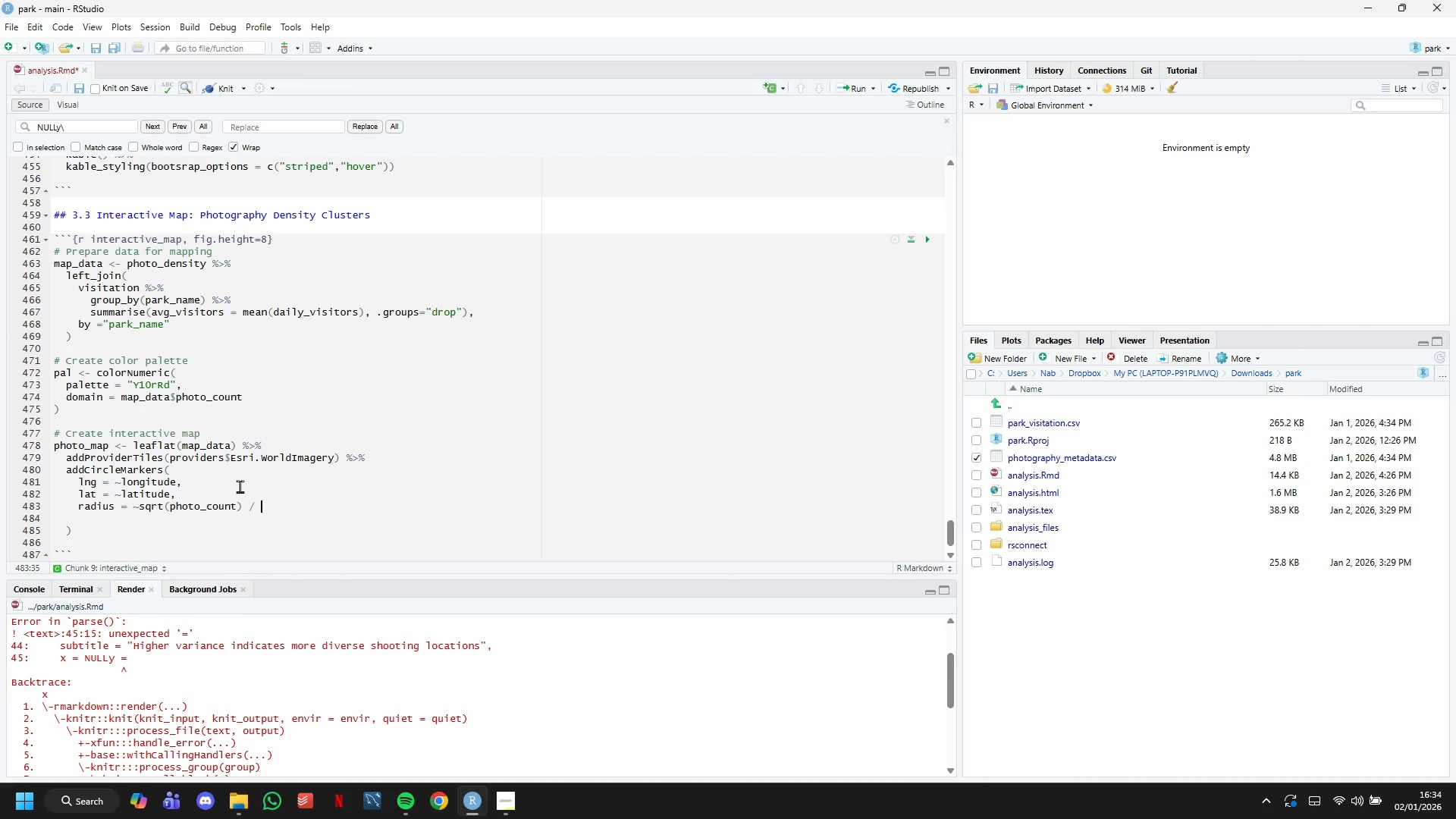 
key(Space)
 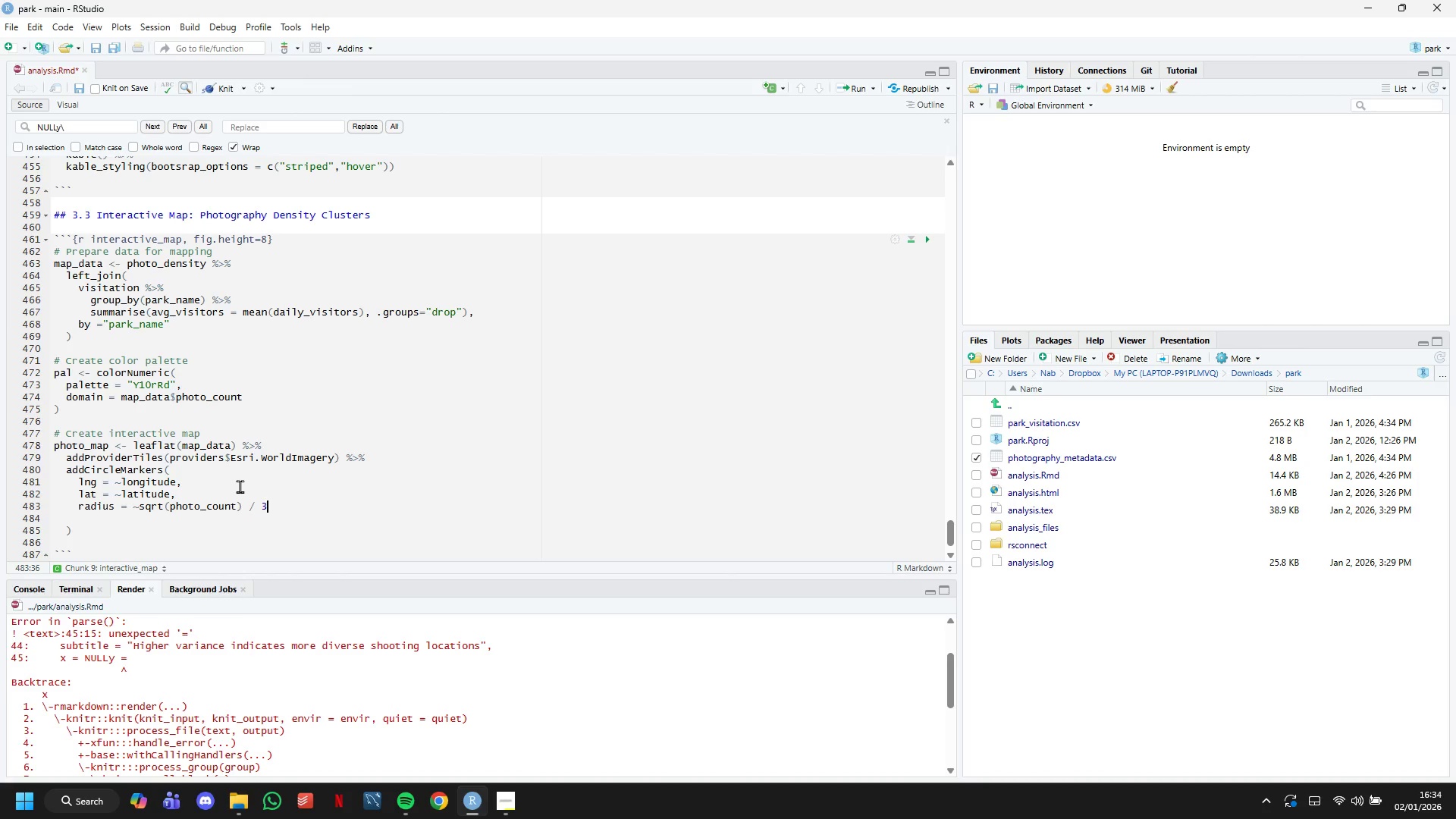 
key(3)
 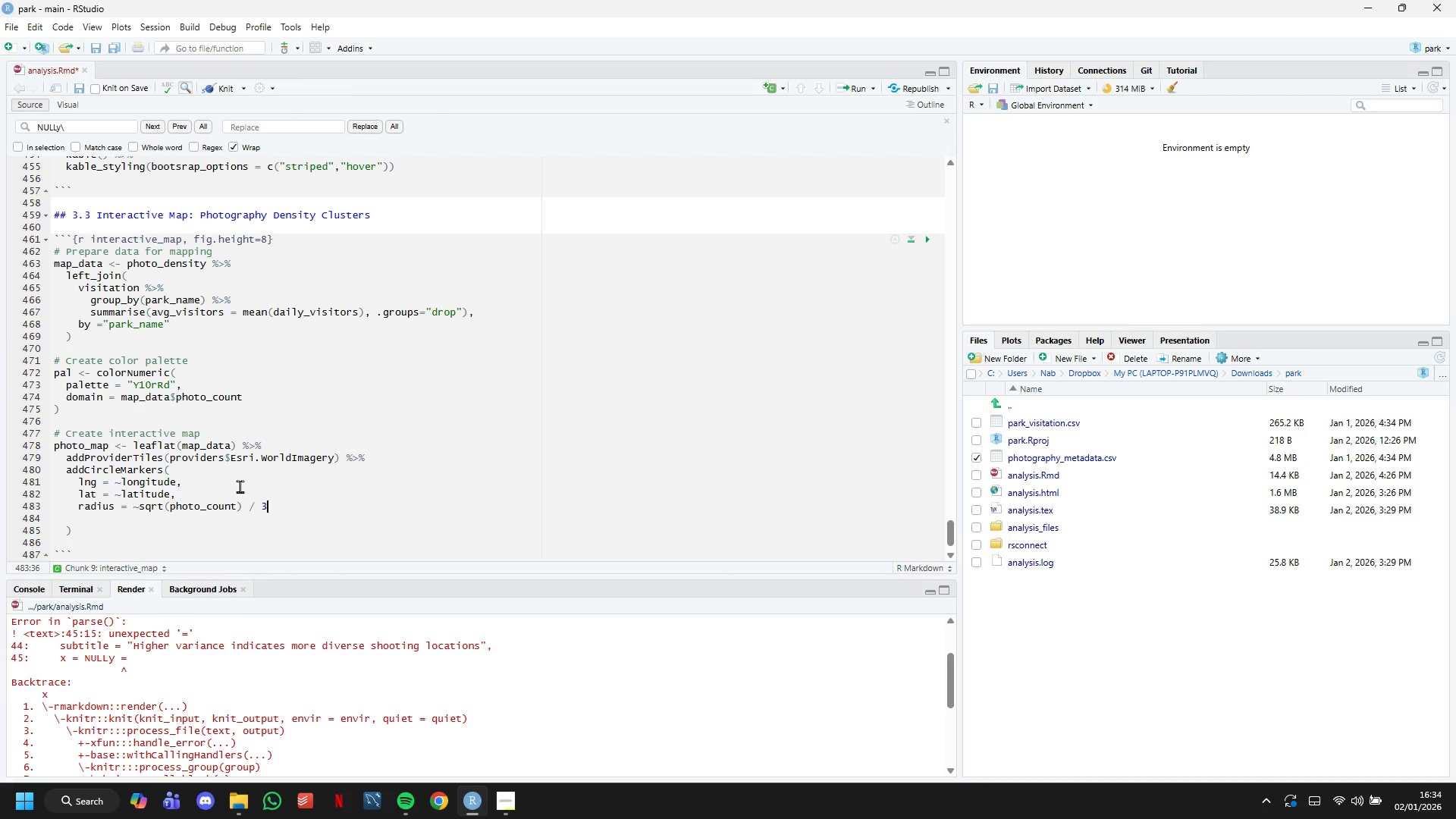 
key(Comma)
 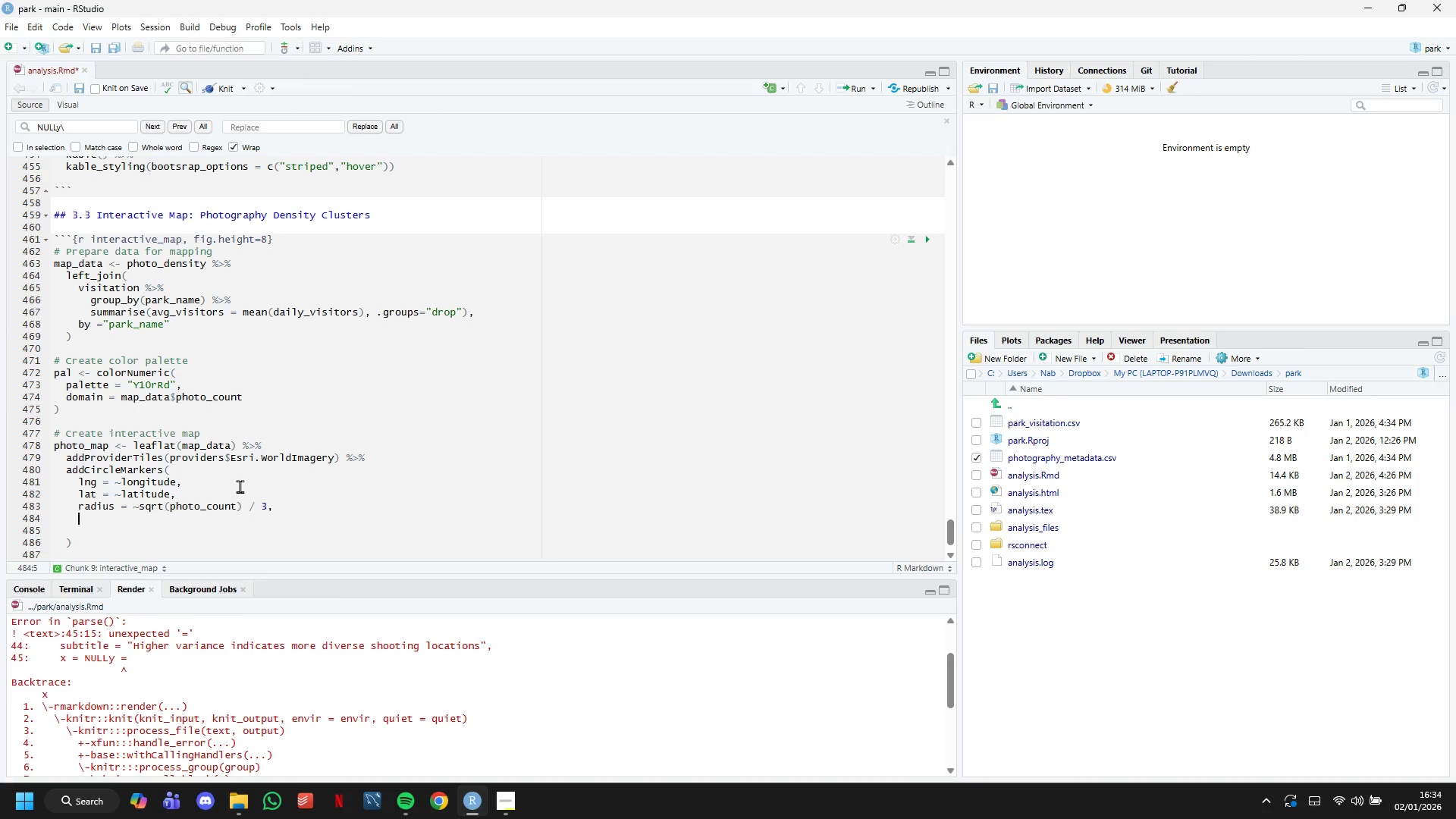 
key(Enter)
 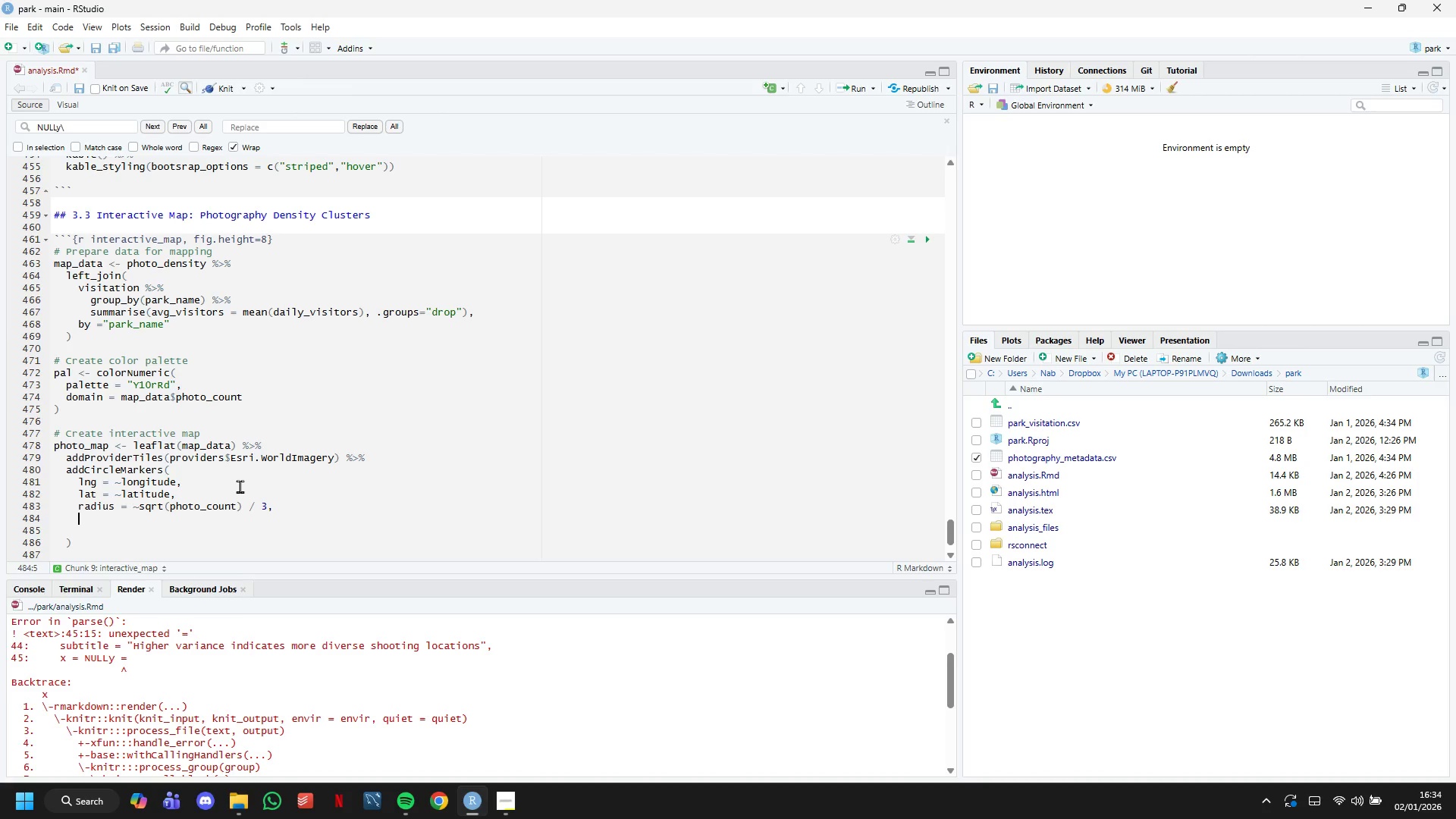 
type(color = ~pal)
 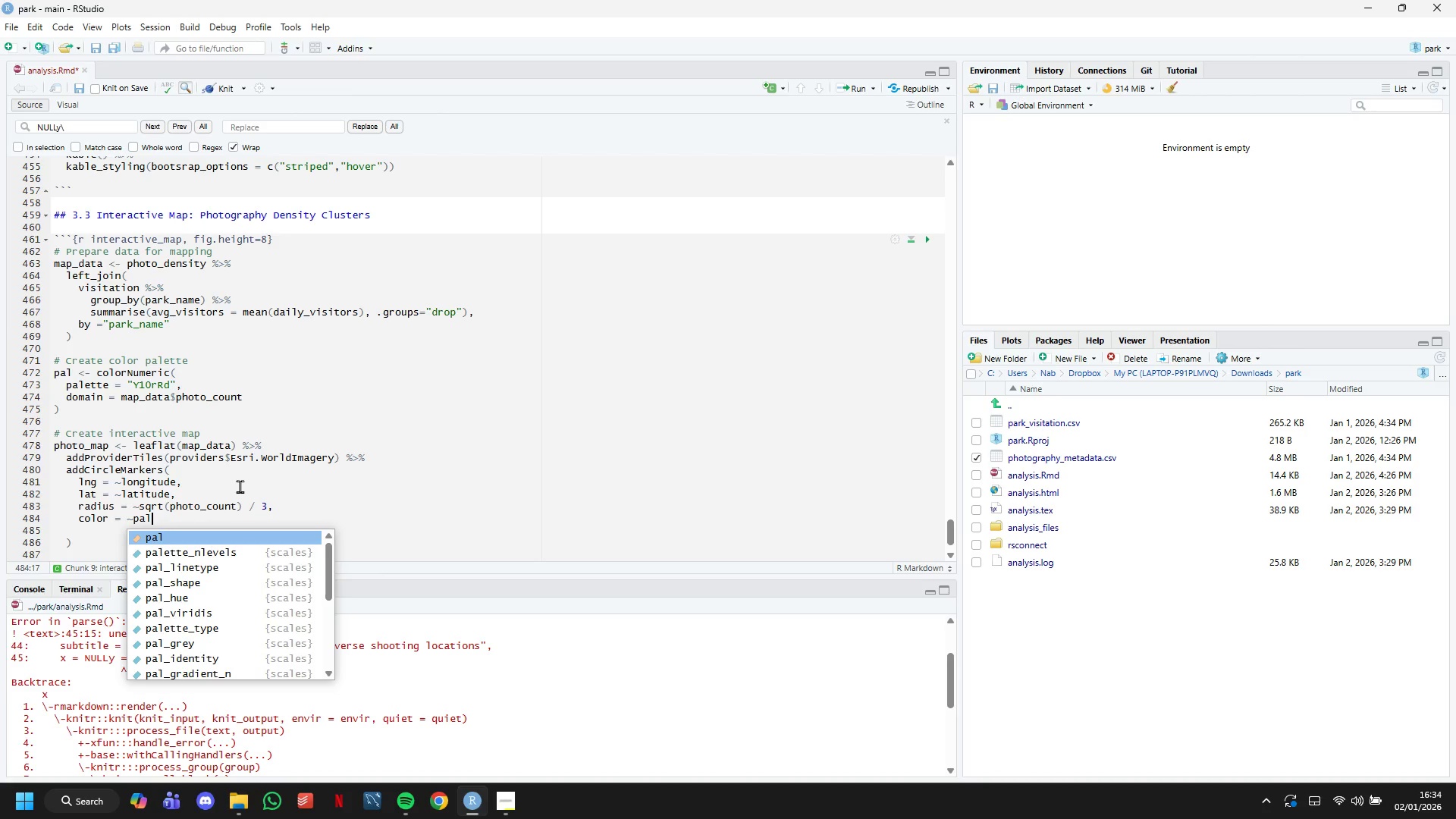 
type((photo_count)
 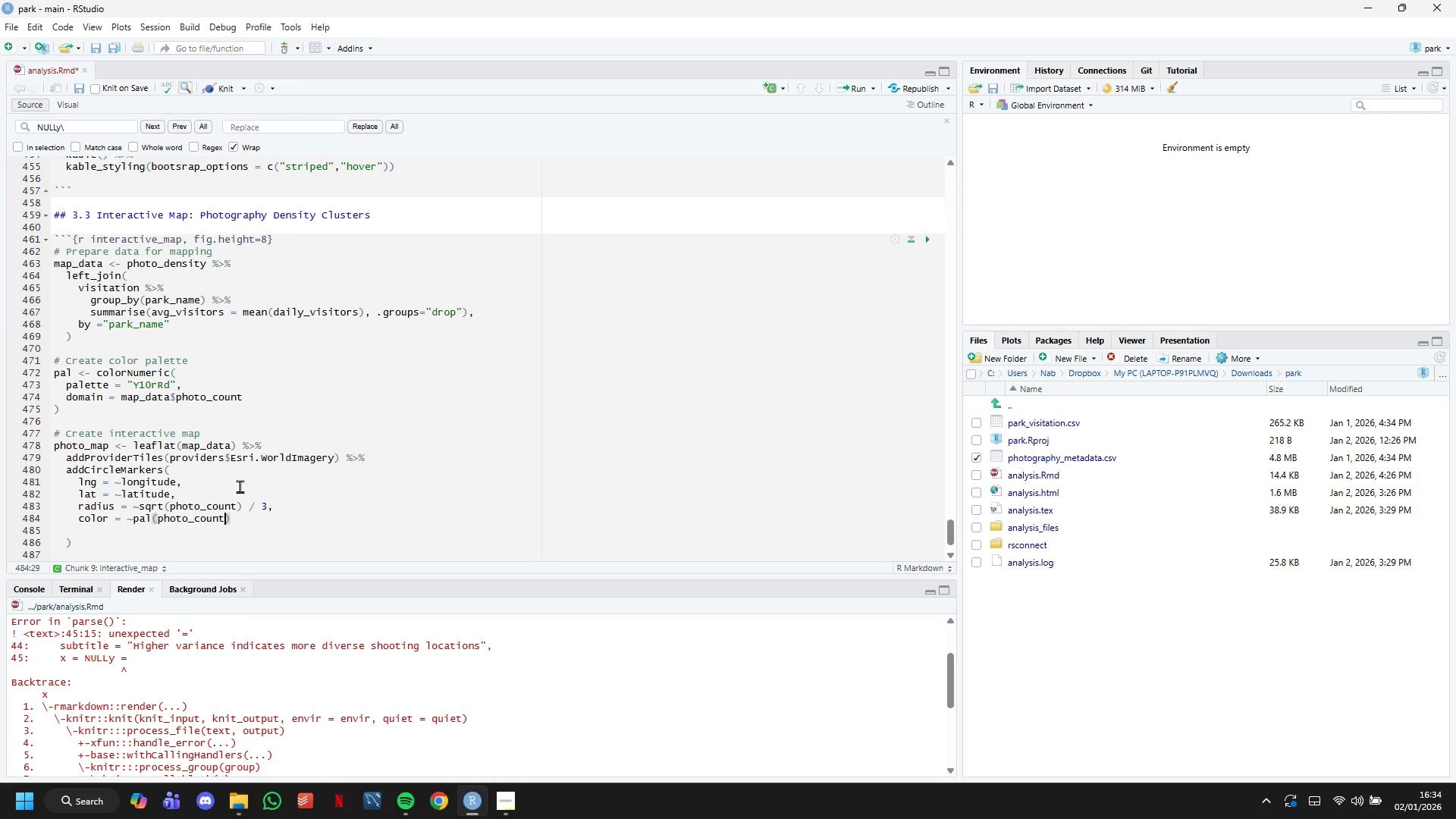 
key(ArrowRight)
 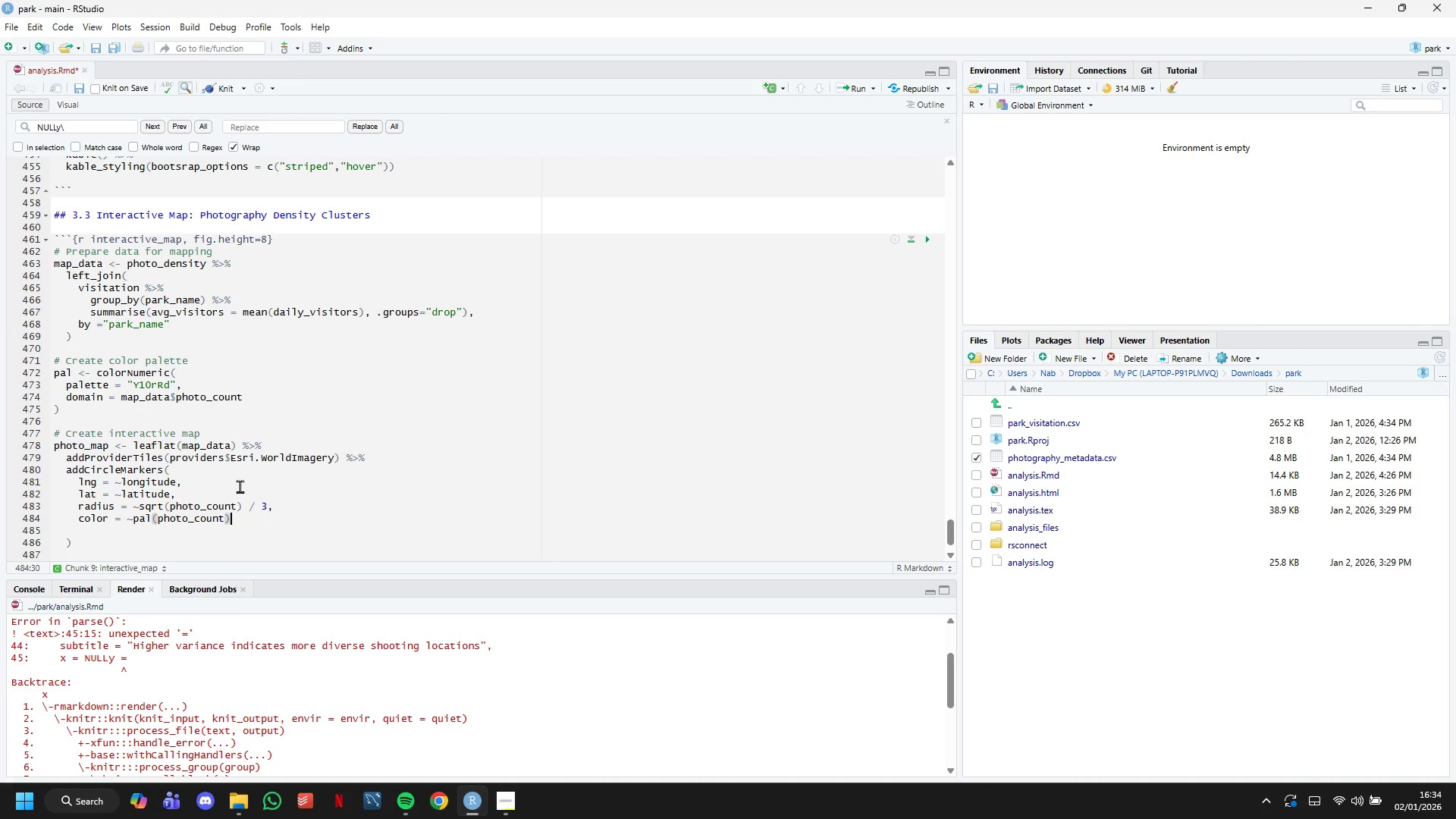 
key(Comma)
 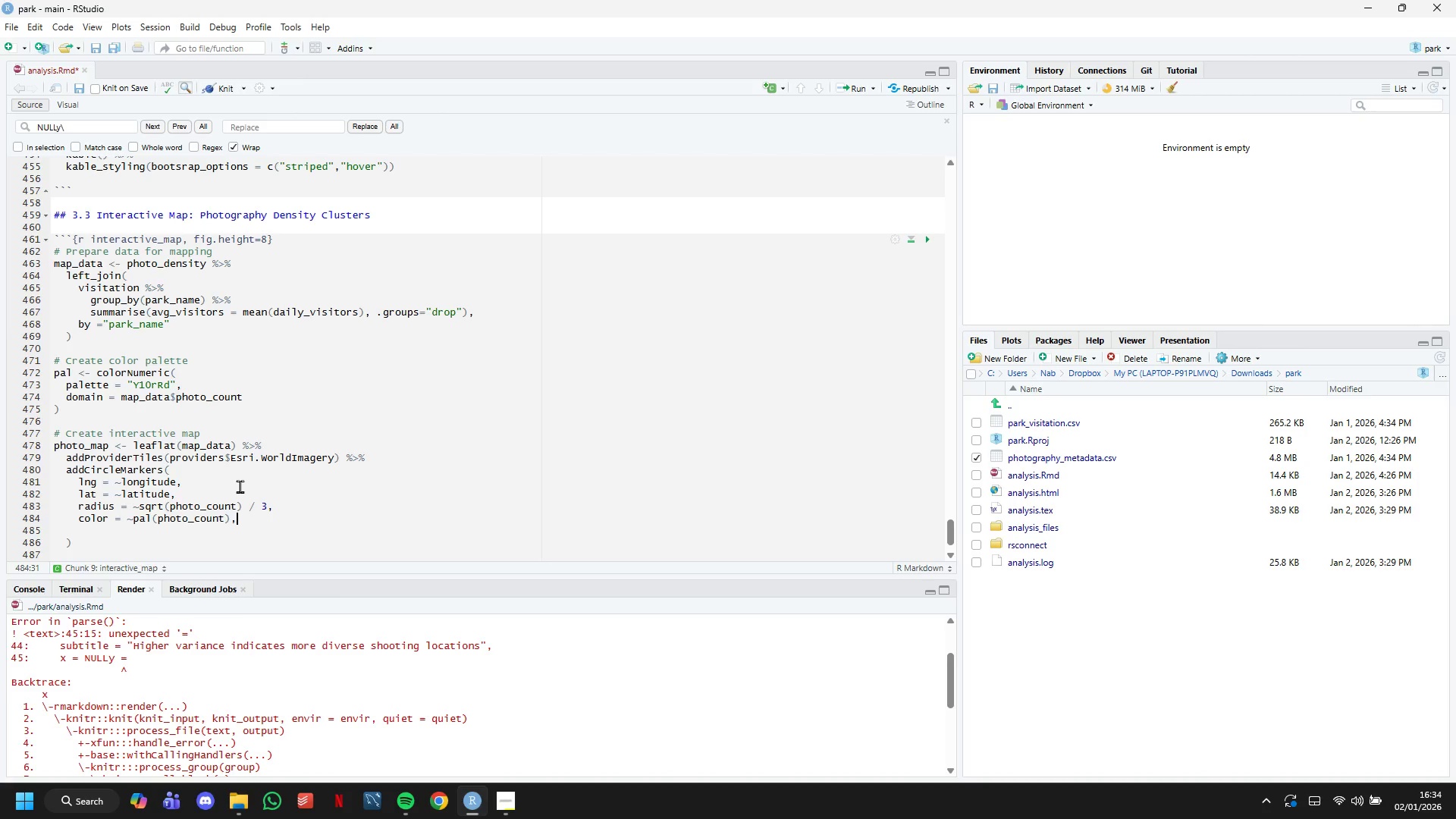 
key(Enter)
 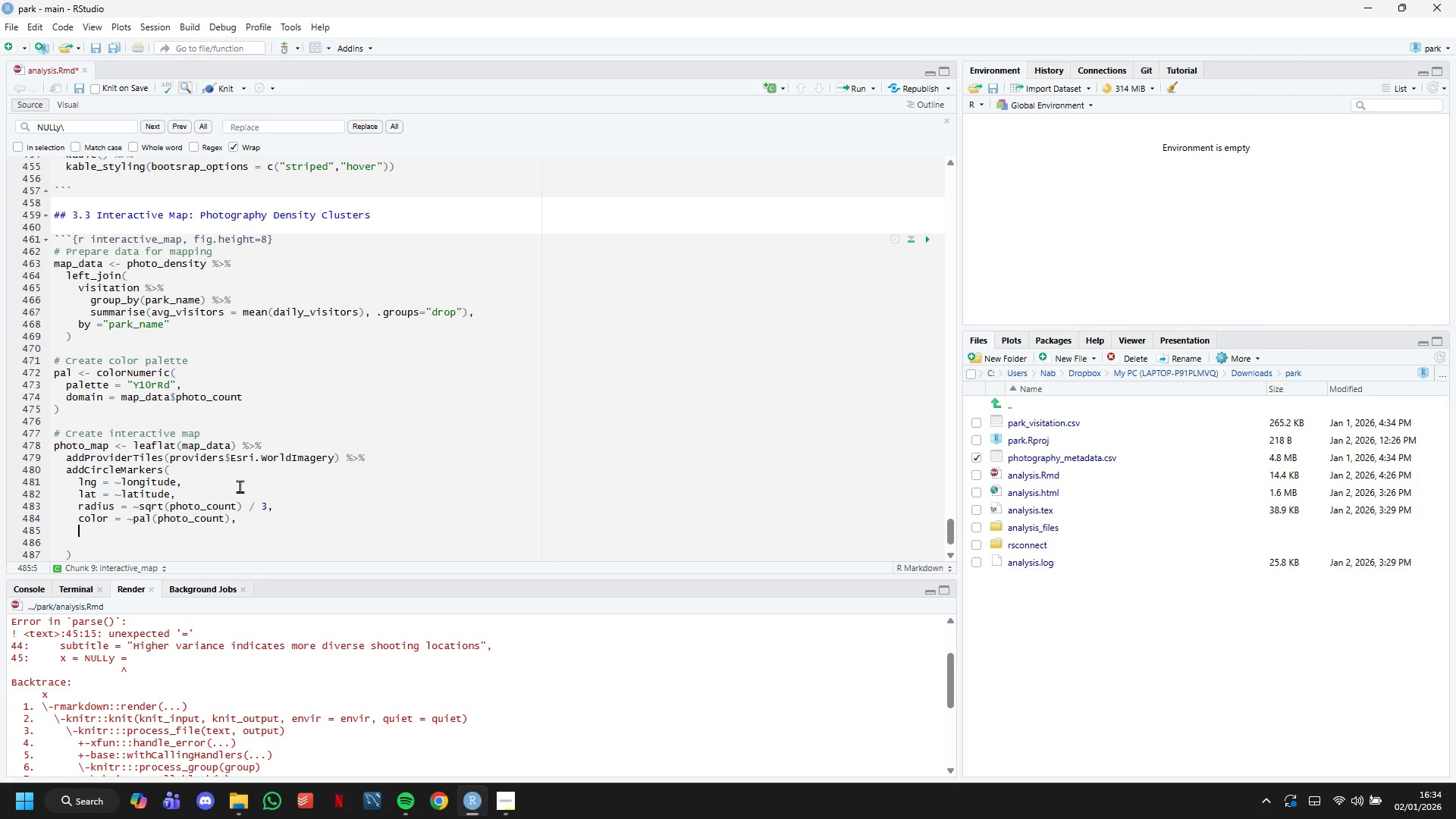 
type(fillOpaci)
key(Tab)
type(0.7,)
 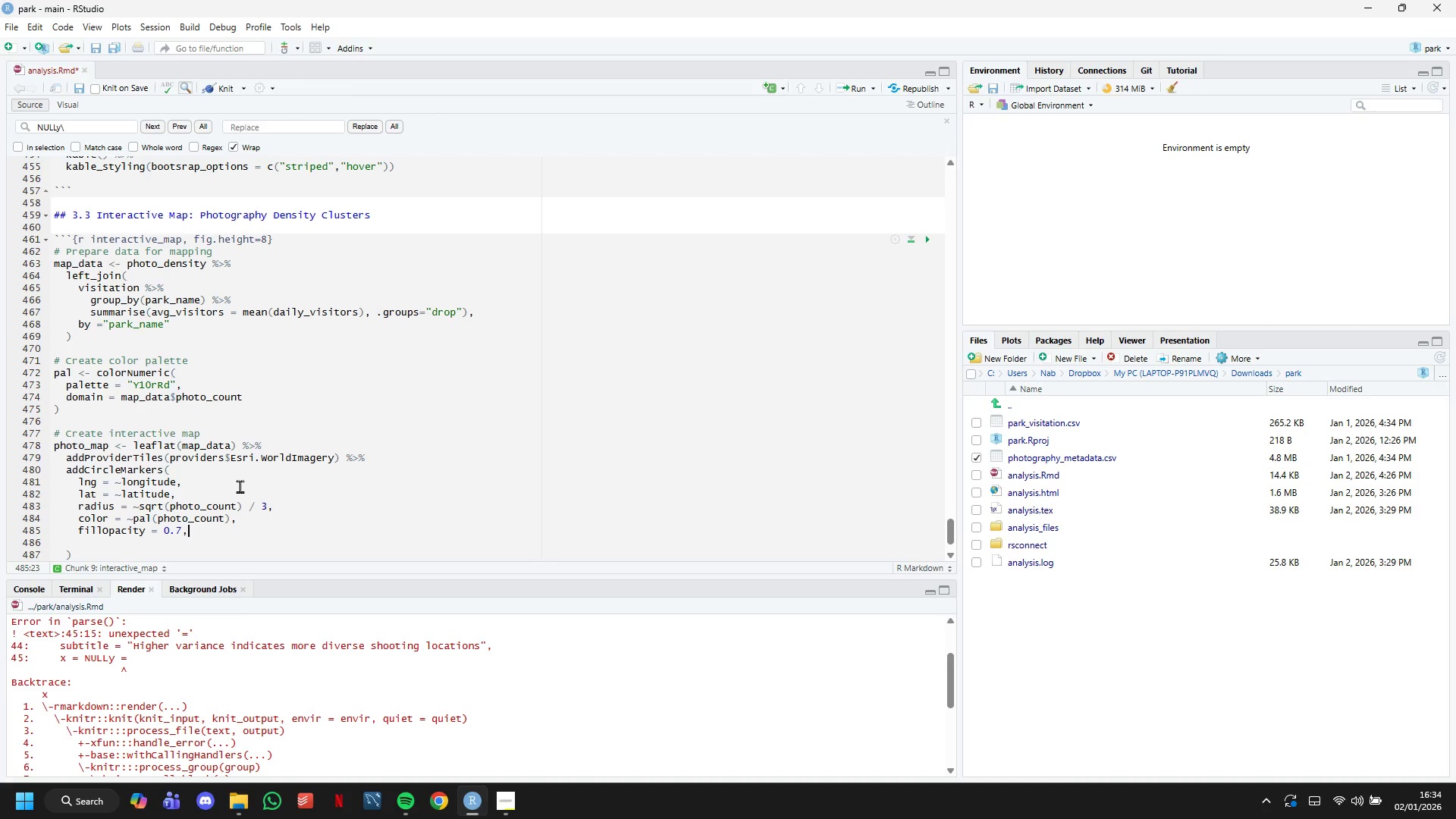 
key(Enter)
 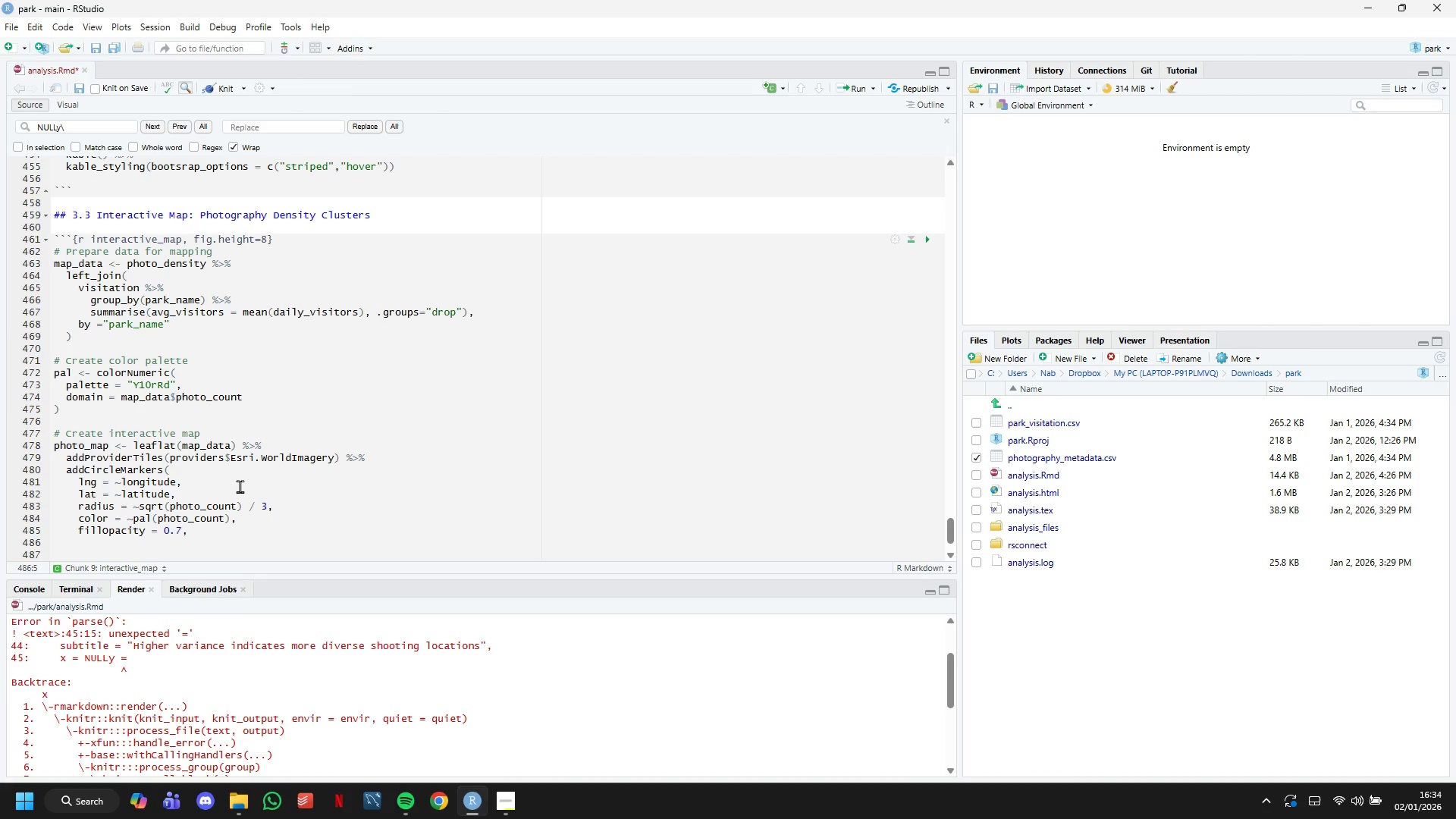 
type(stroke = Yr)
key(Backspace)
key(Backspace)
type(True,)
 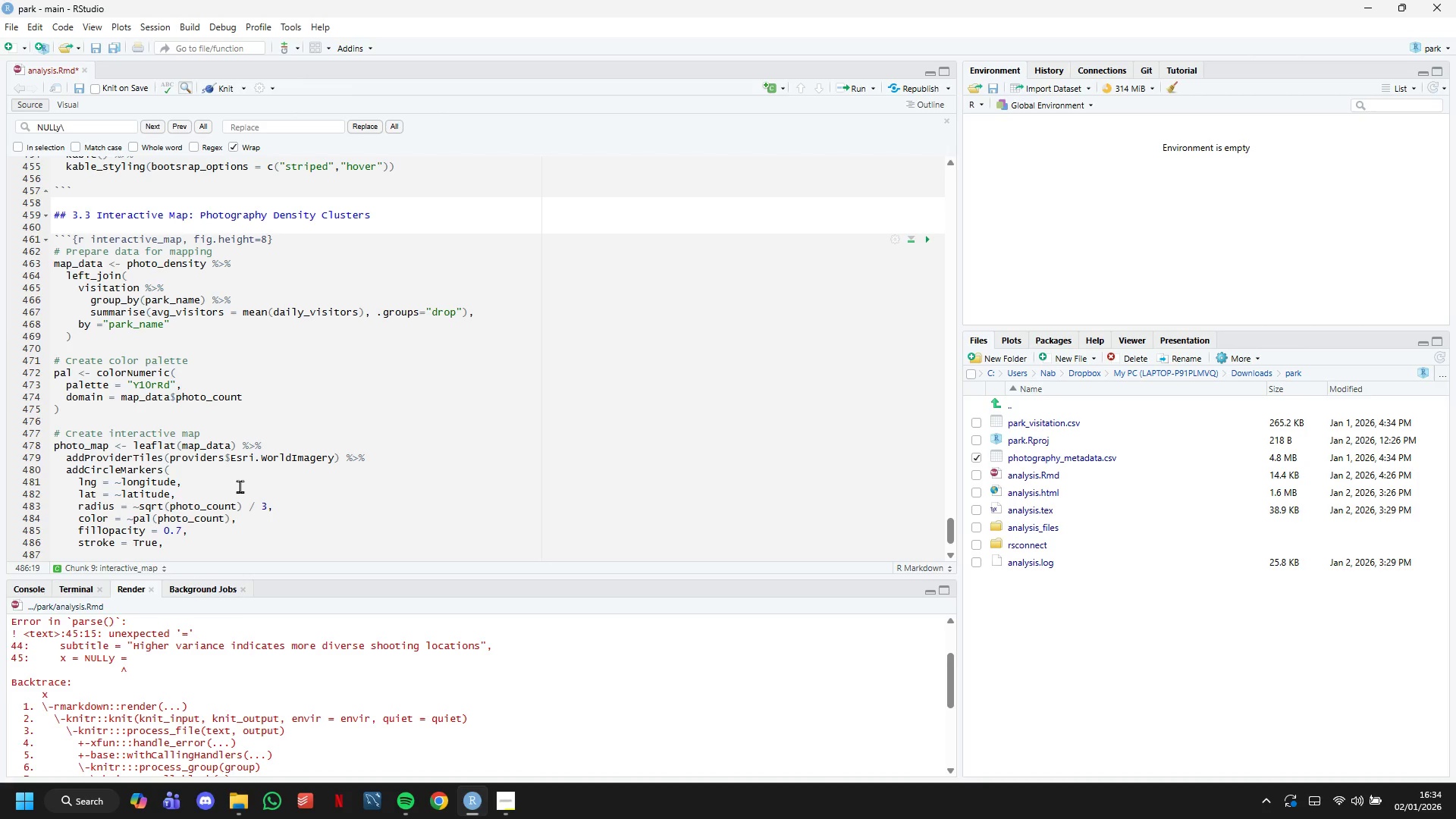 
wait(10.62)
 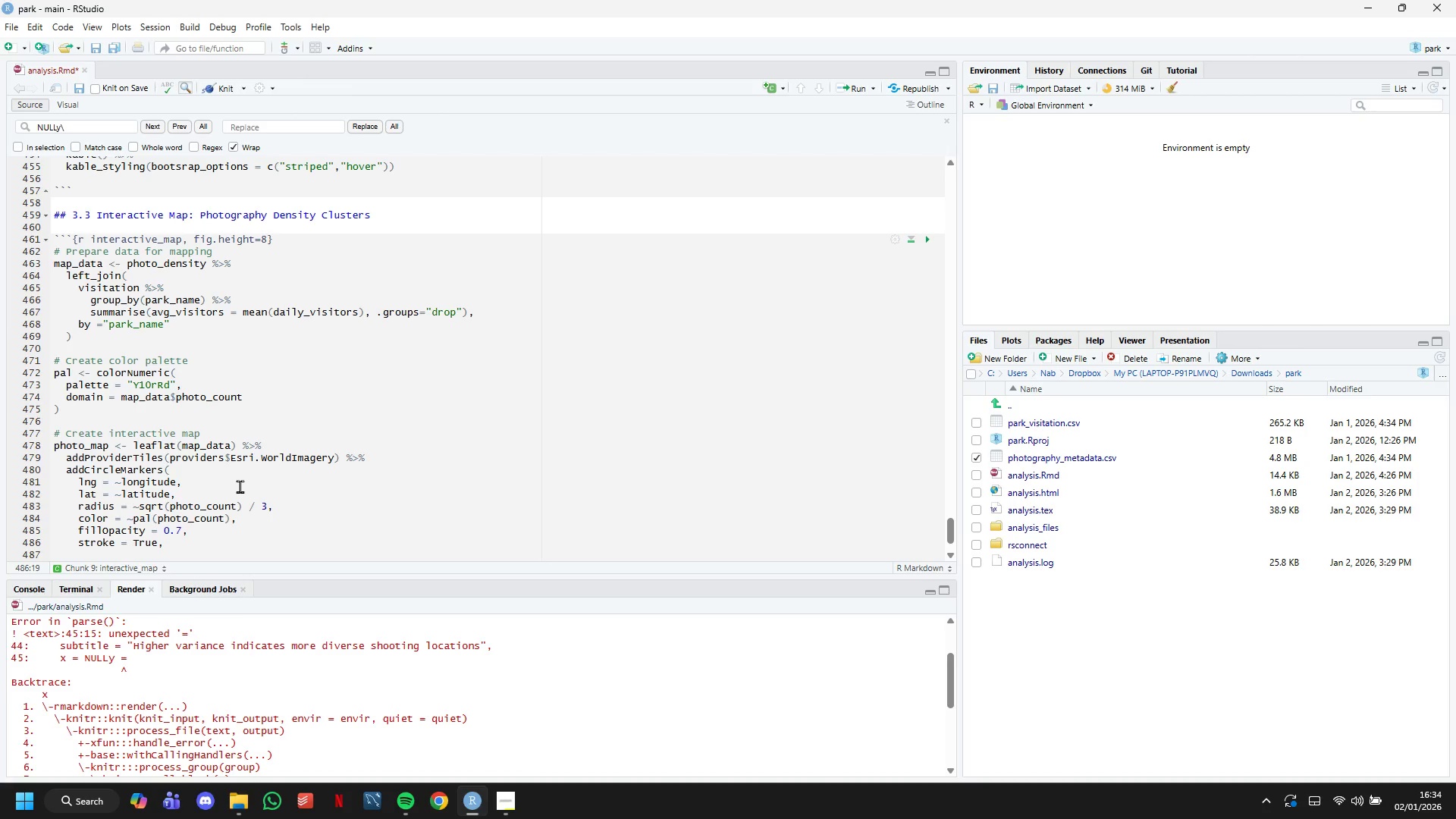 
key(Backspace)
key(Backspace)
key(Backspace)
key(Backspace)
type(RUE,)
 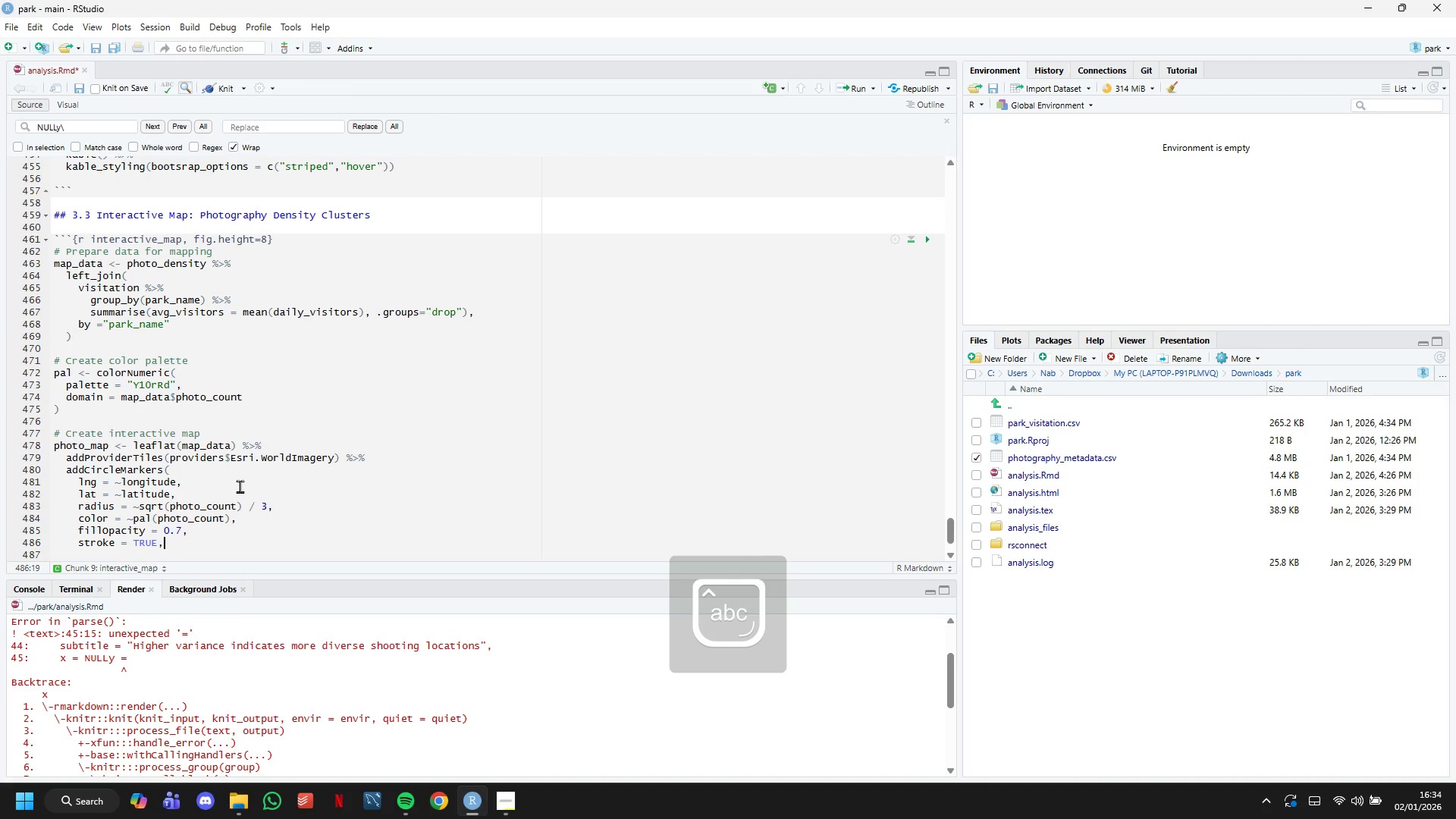 
key(Enter)
 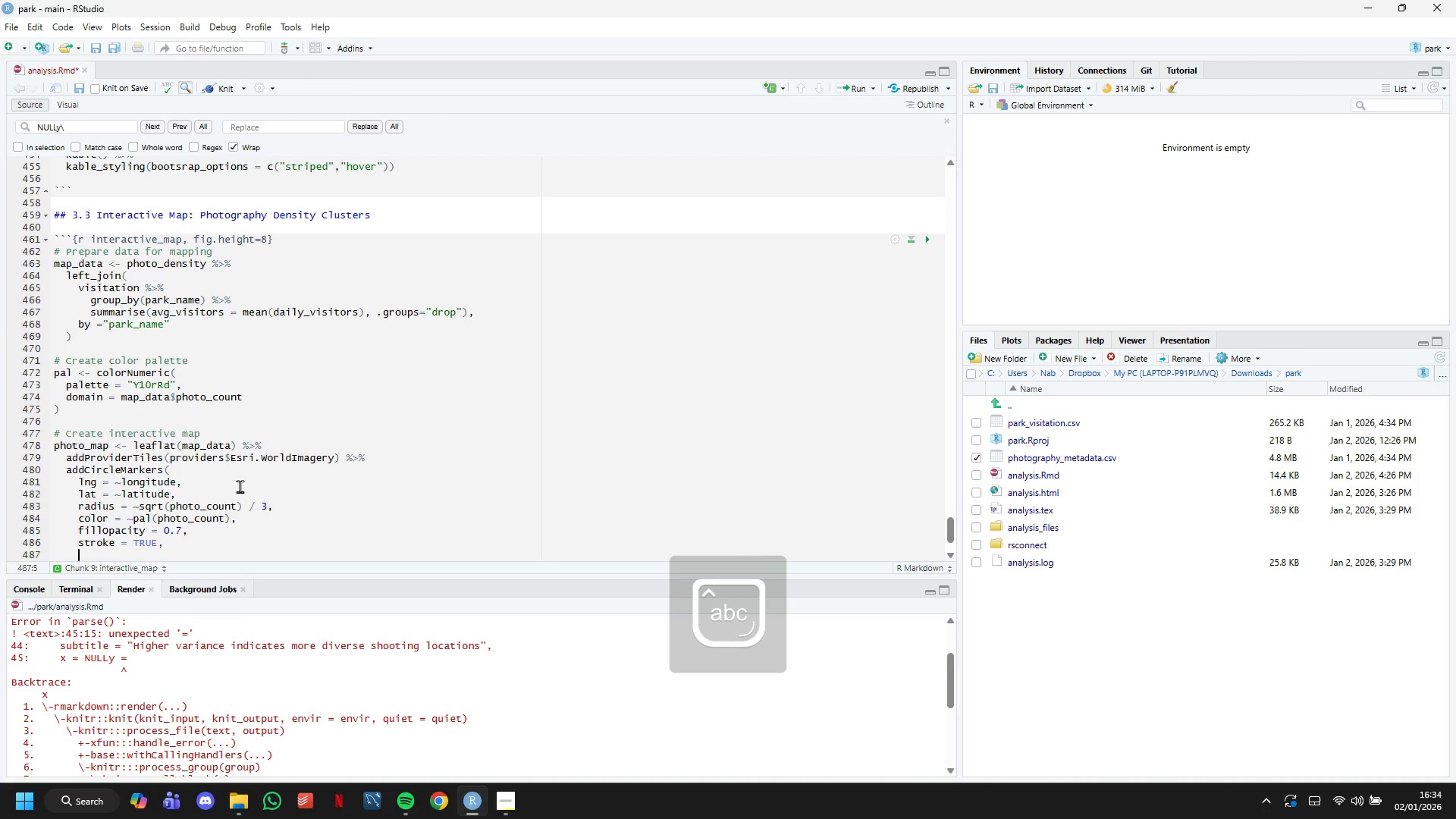 
type(weight = 1,)
 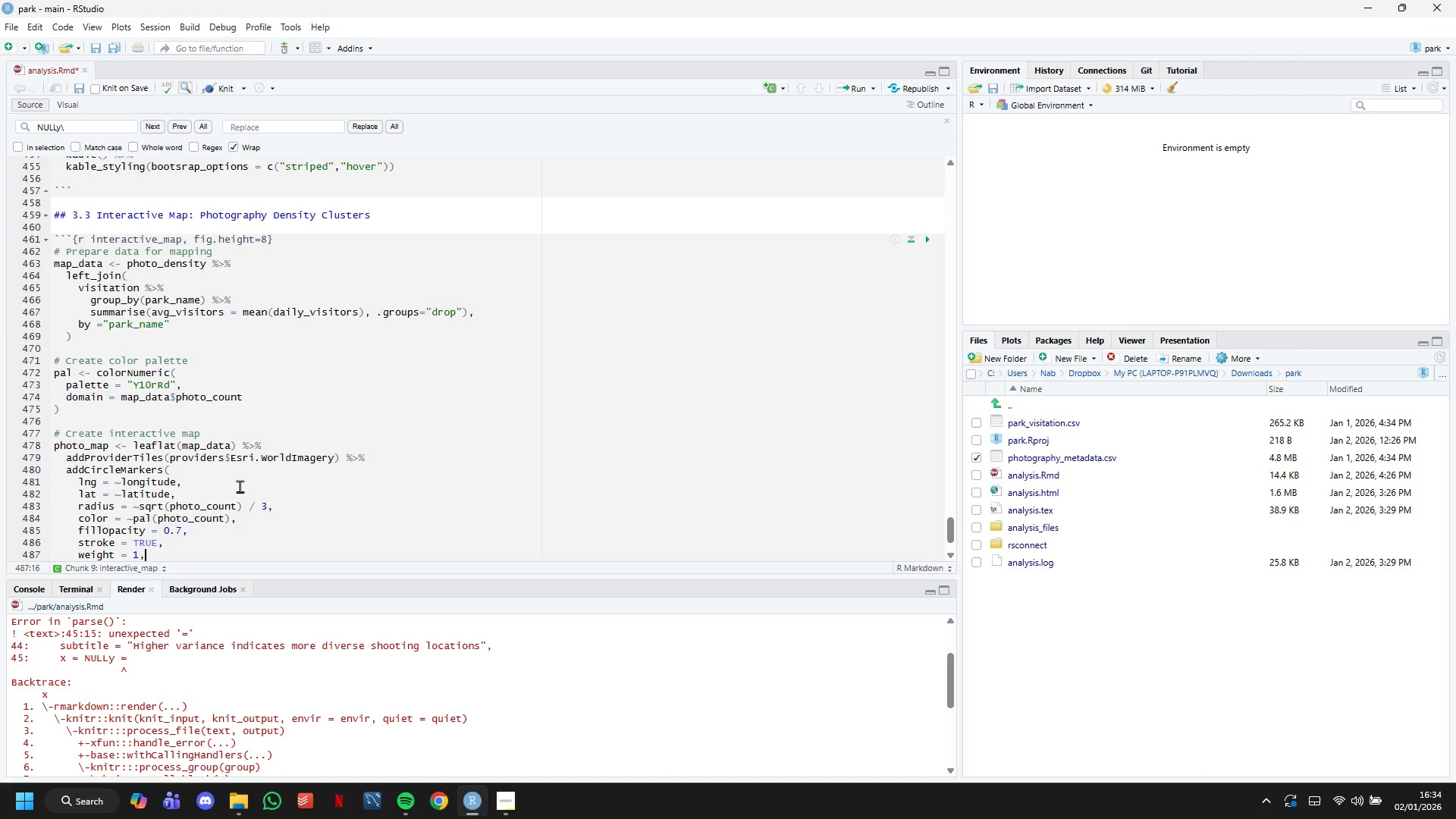 
key(Enter)
 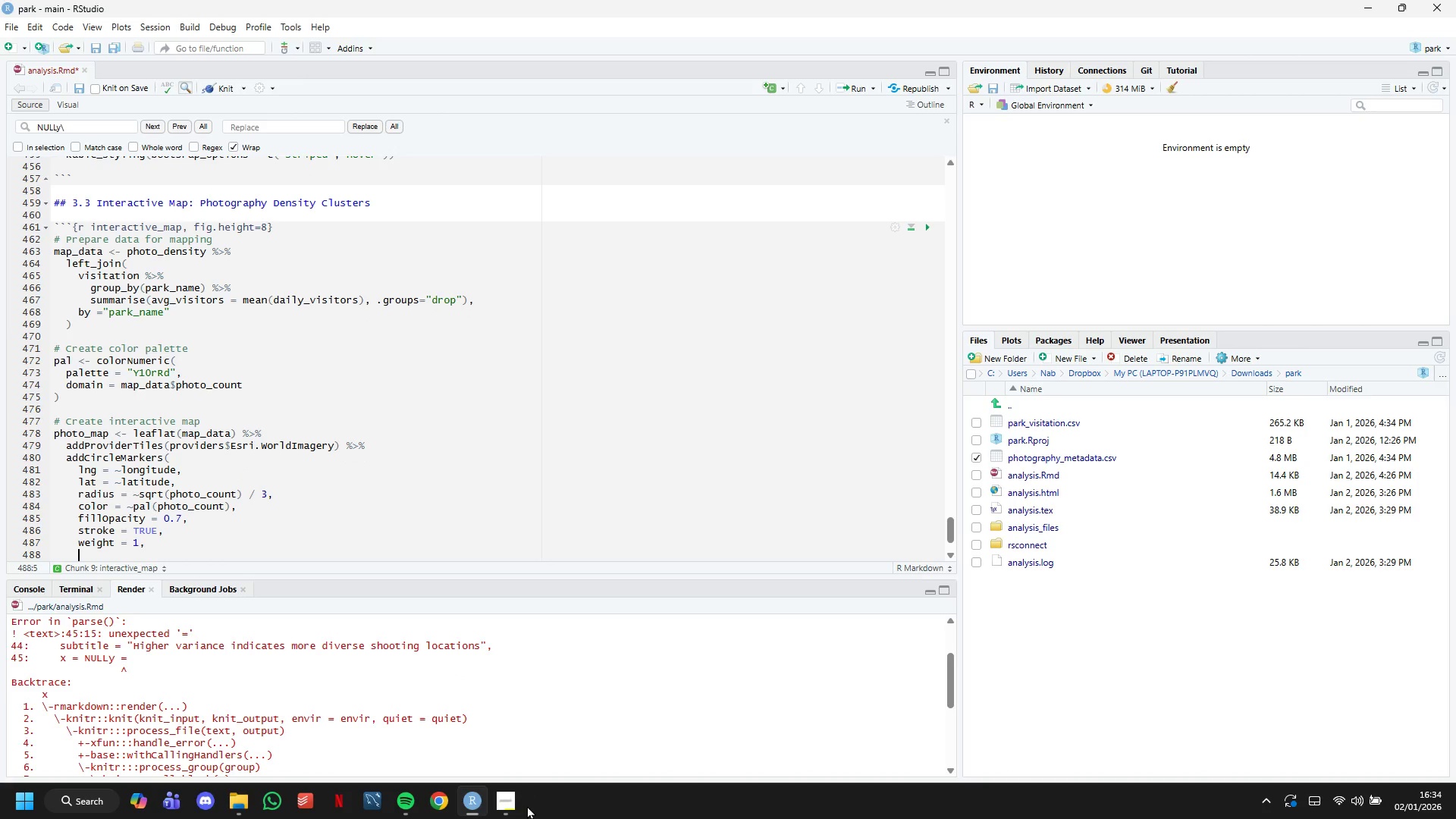 
left_click_drag(start_coordinate=[525, 802], to_coordinate=[521, 801])
 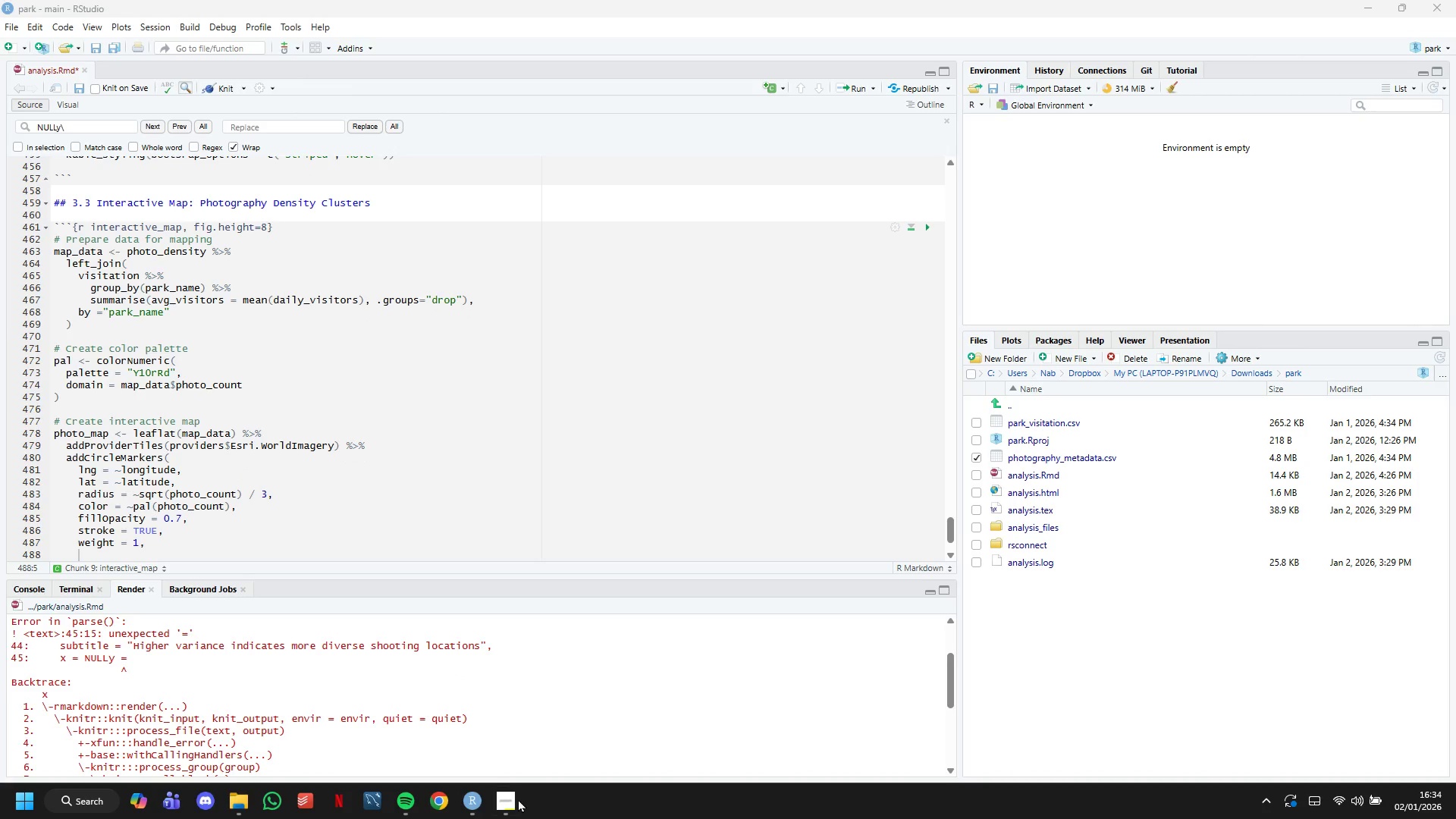 
left_click([518, 799])